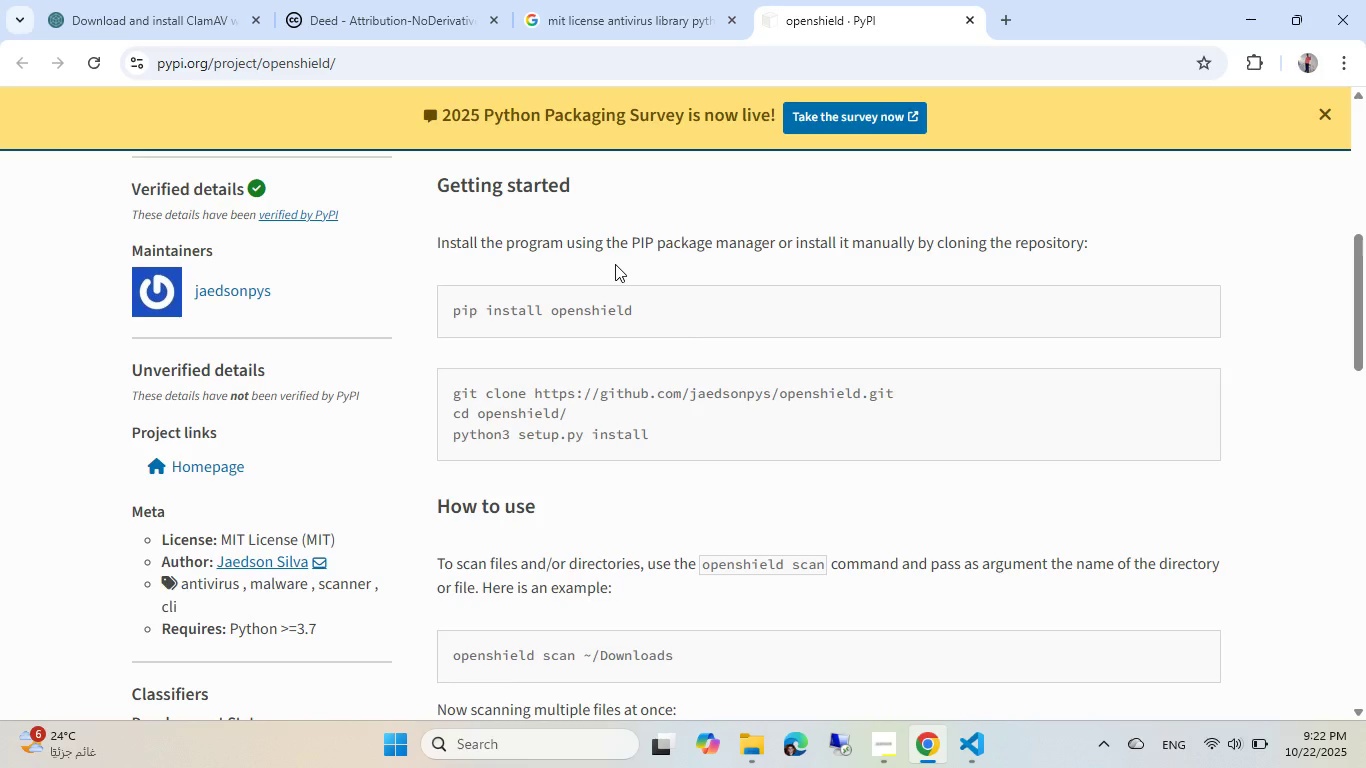 
scroll: coordinate [541, 393], scroll_direction: down, amount: 2.0
 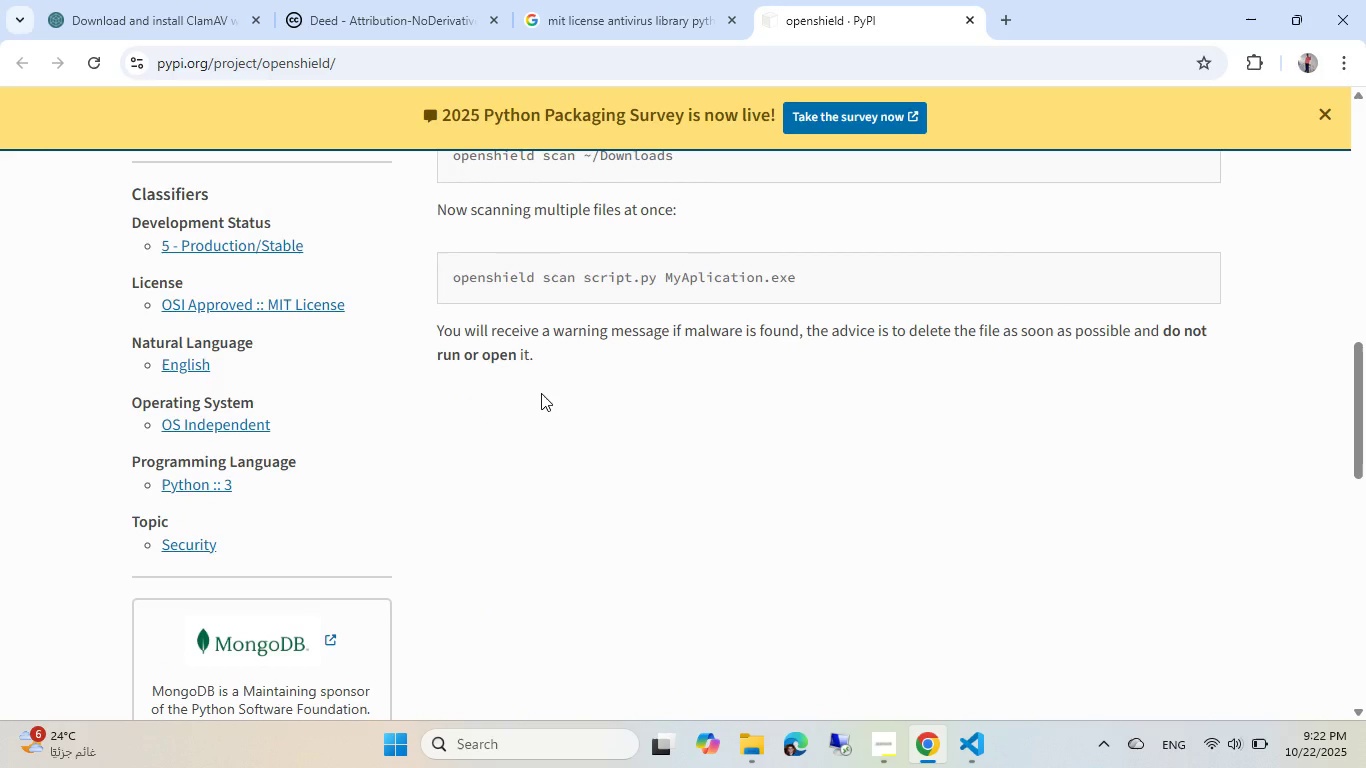 
scroll: coordinate [559, 300], scroll_direction: up, amount: 2.0
 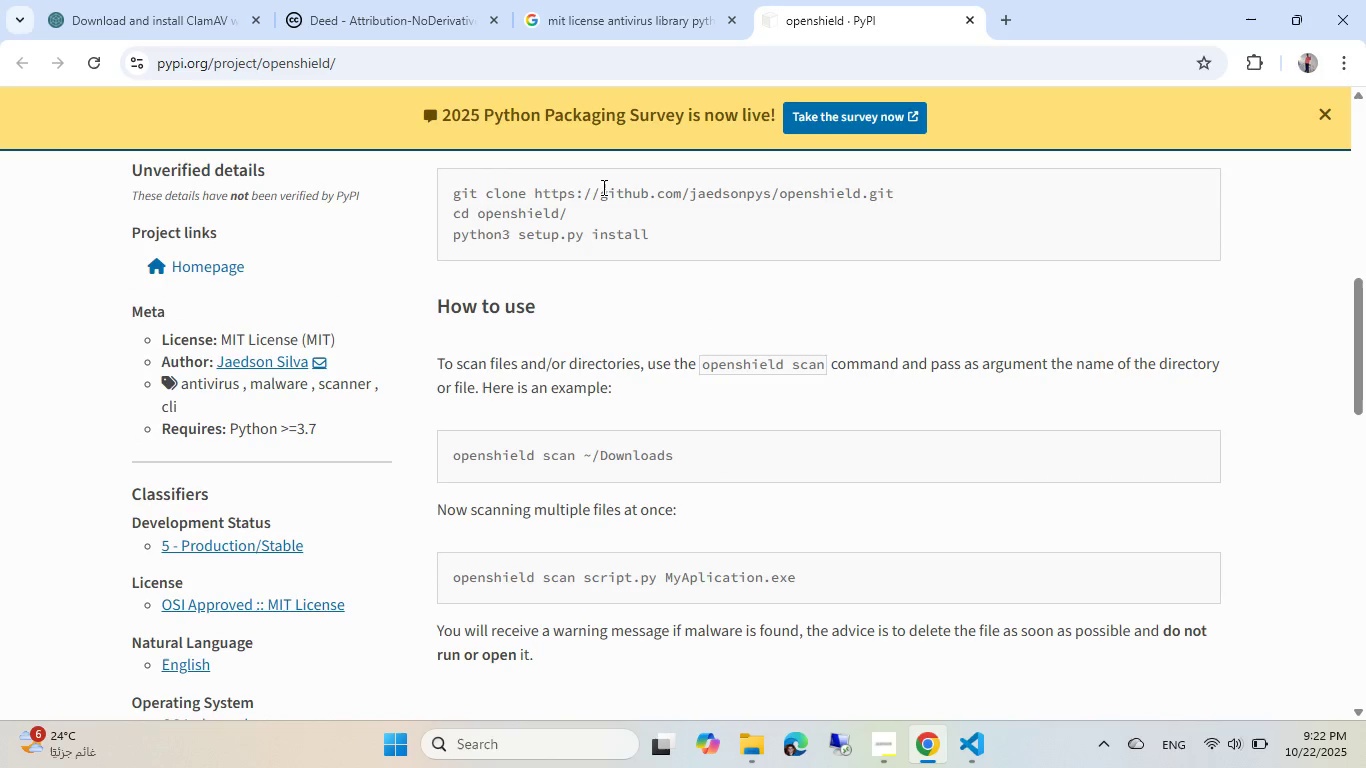 
left_click_drag(start_coordinate=[535, 187], to_coordinate=[920, 198])
 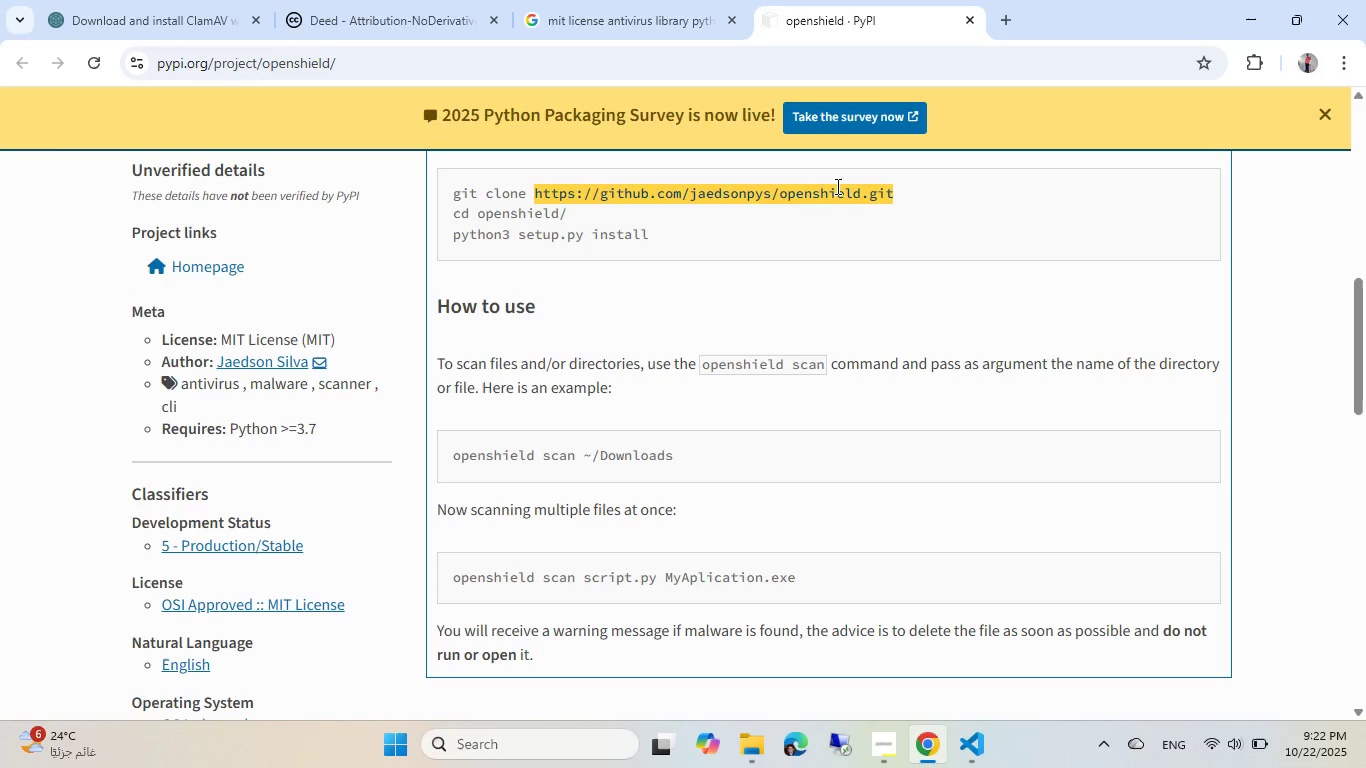 
right_click([836, 186])
 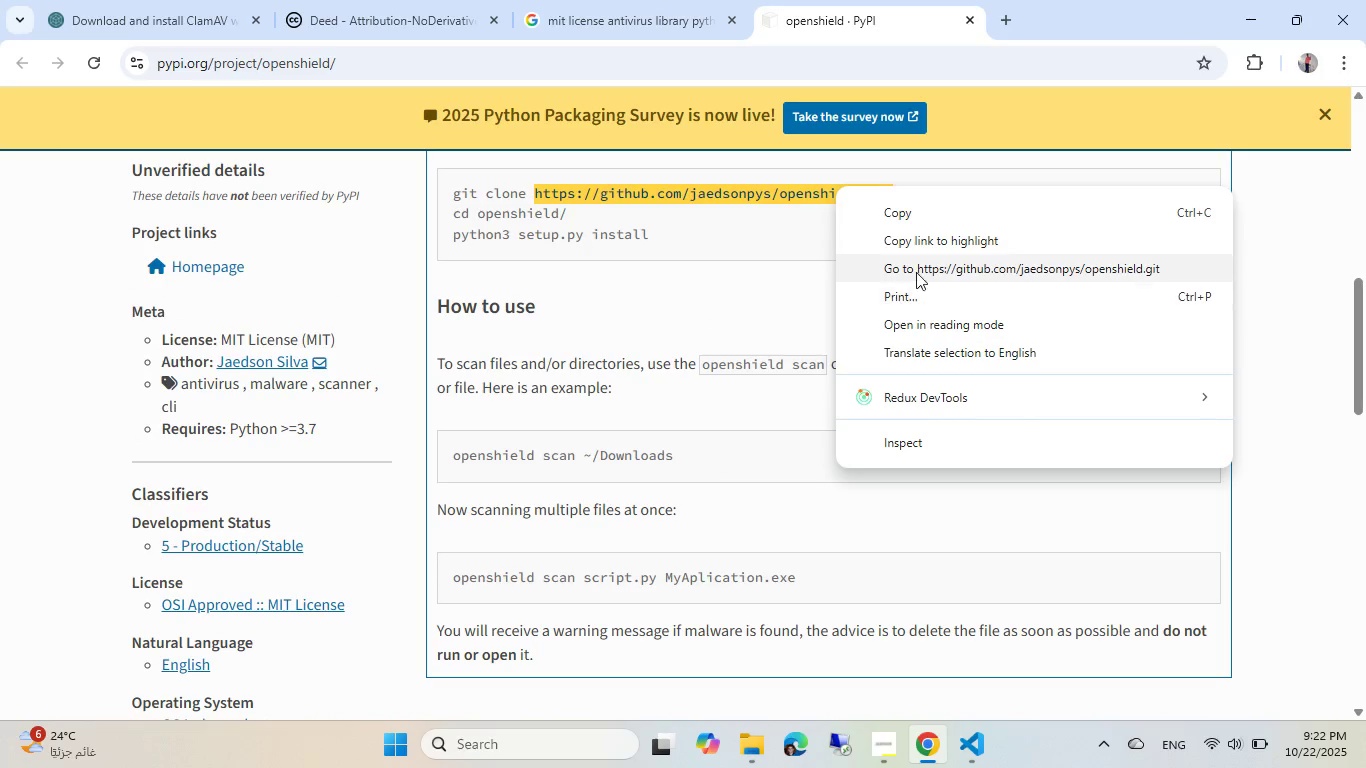 
left_click([919, 270])
 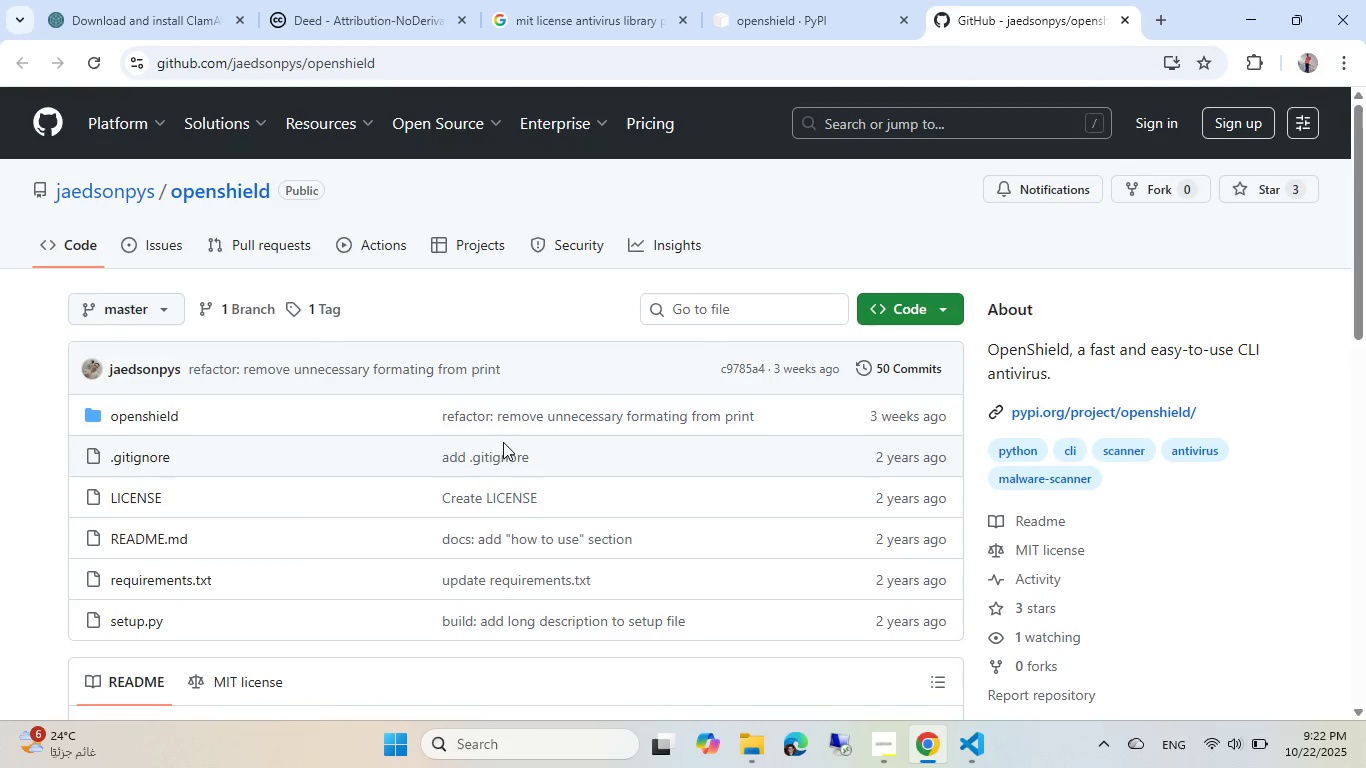 
wait(5.37)
 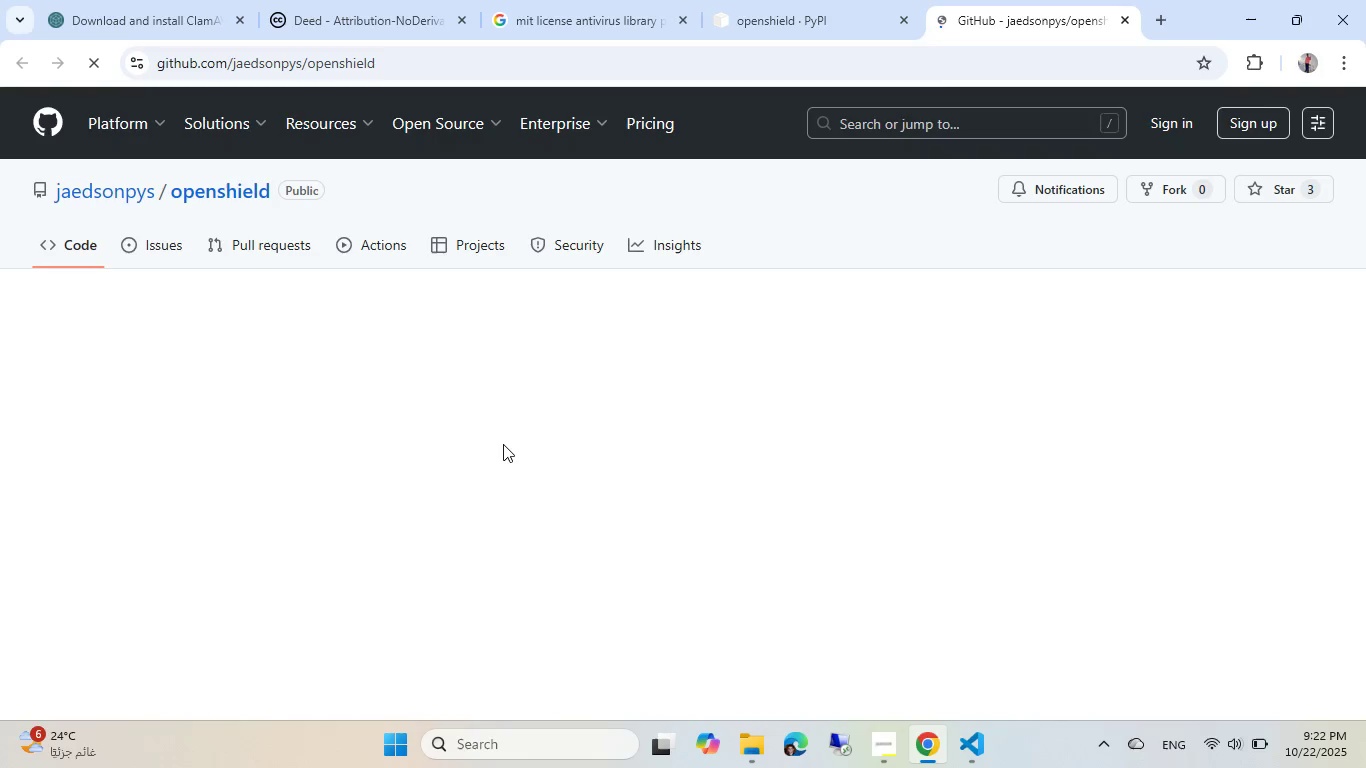 
scroll: coordinate [512, 428], scroll_direction: down, amount: 6.0
 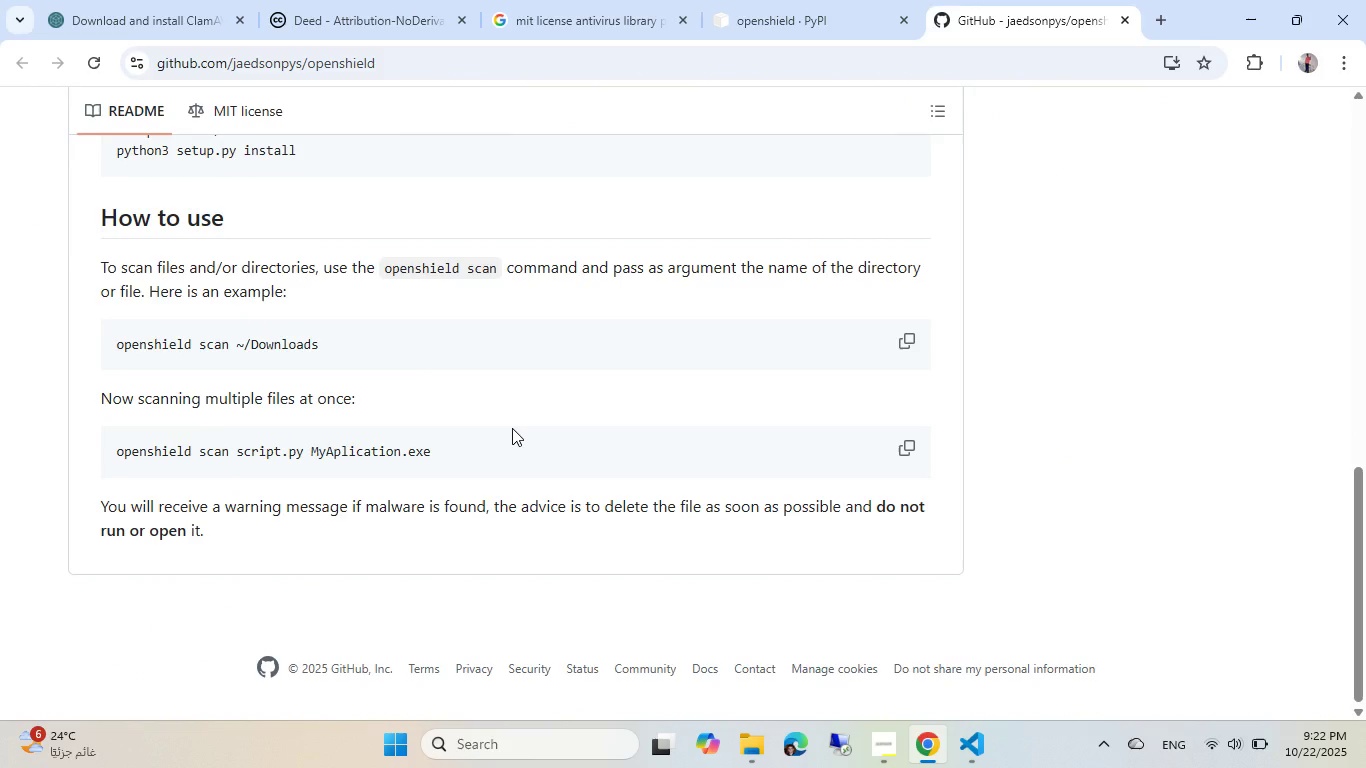 
scroll: coordinate [512, 428], scroll_direction: up, amount: 4.0
 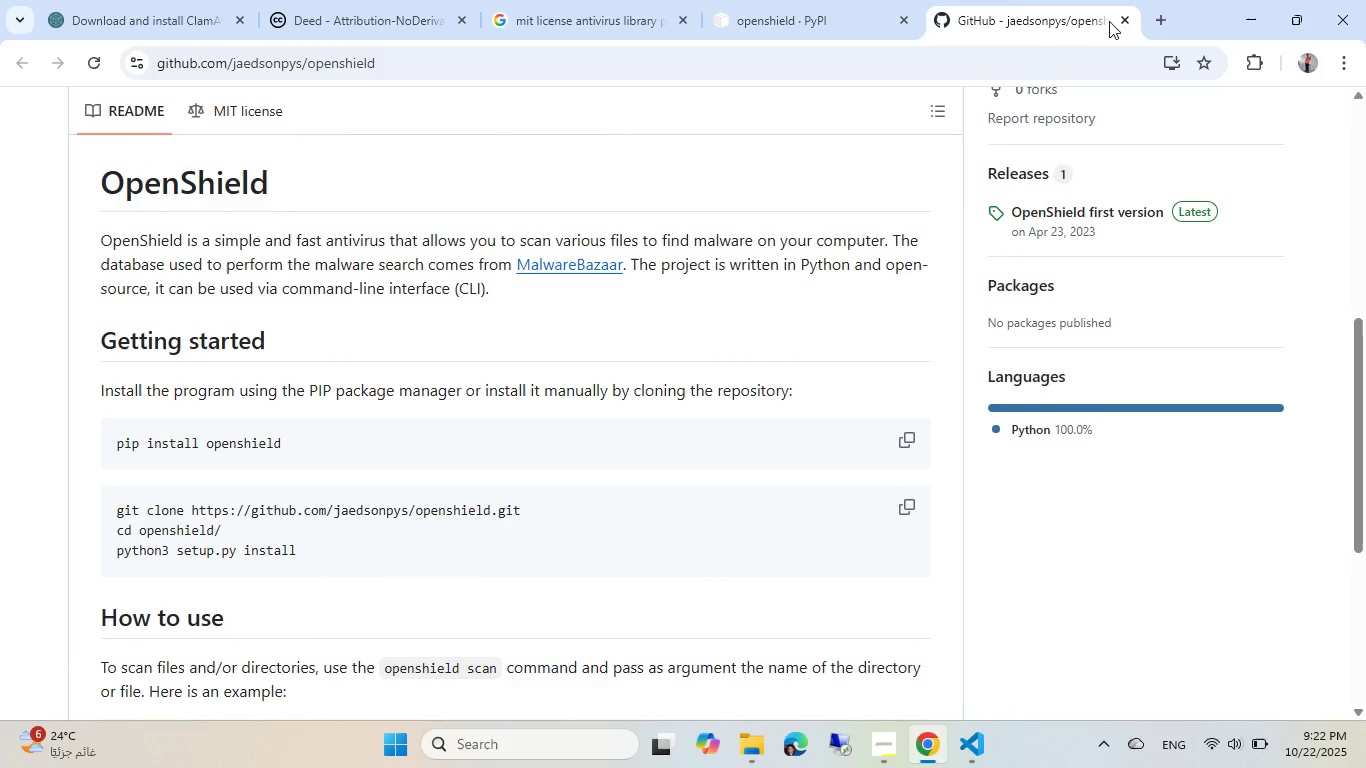 
left_click([1120, 18])
 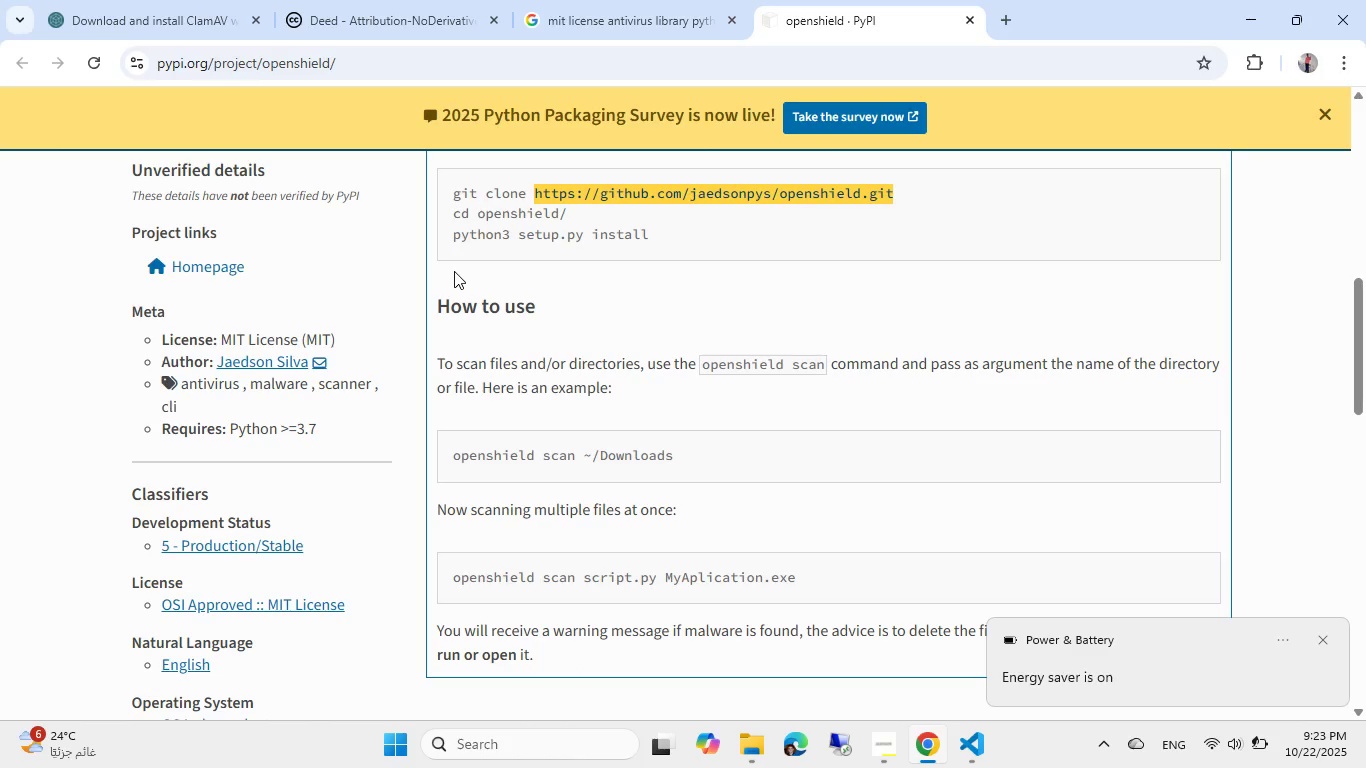 
wait(27.33)
 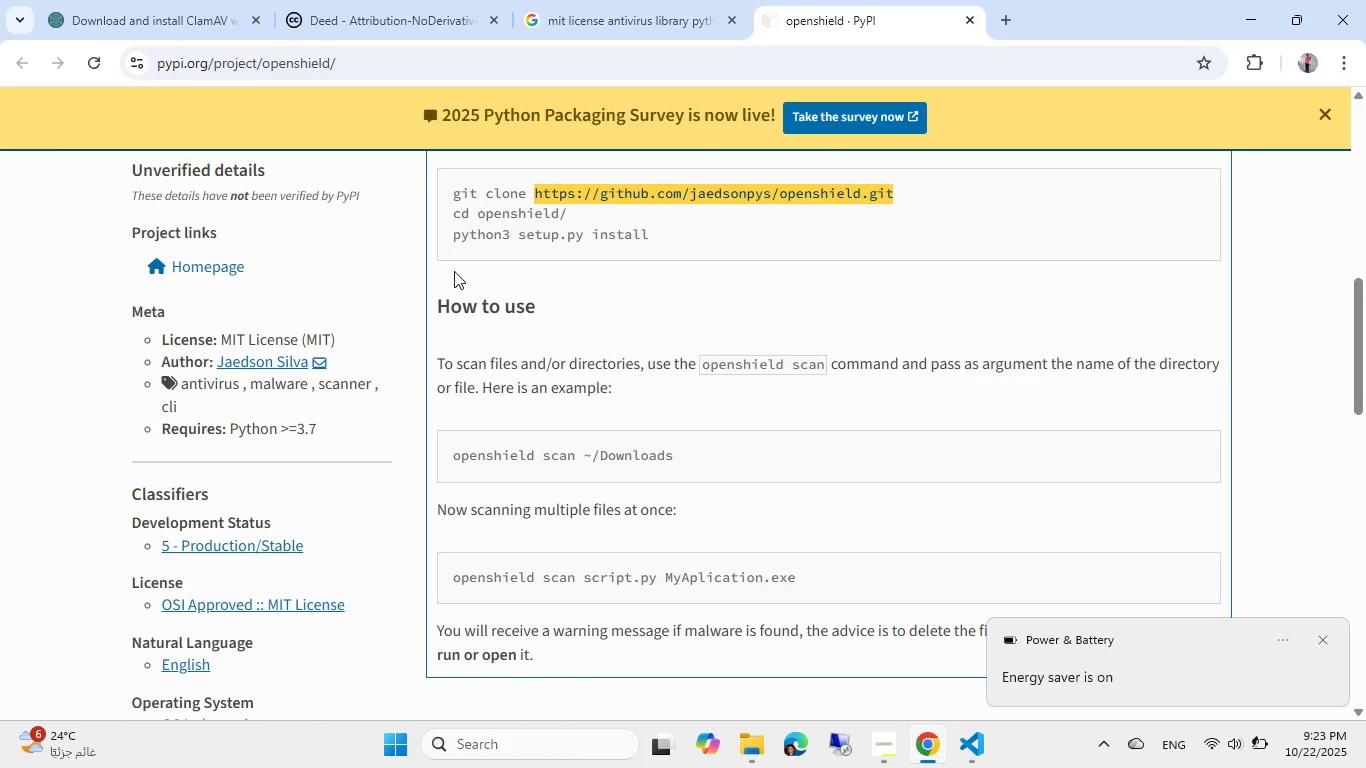 
scroll: coordinate [613, 162], scroll_direction: down, amount: 9.0
 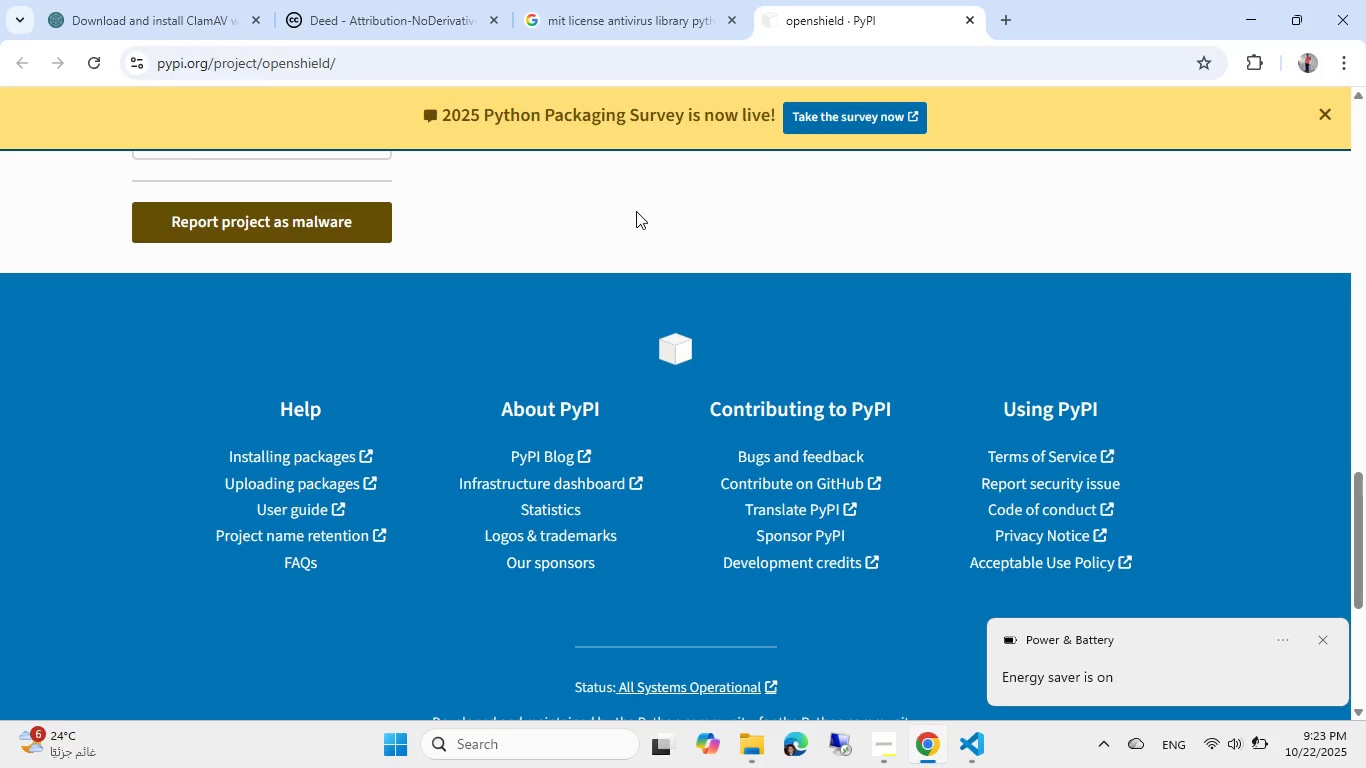 
wait(5.31)
 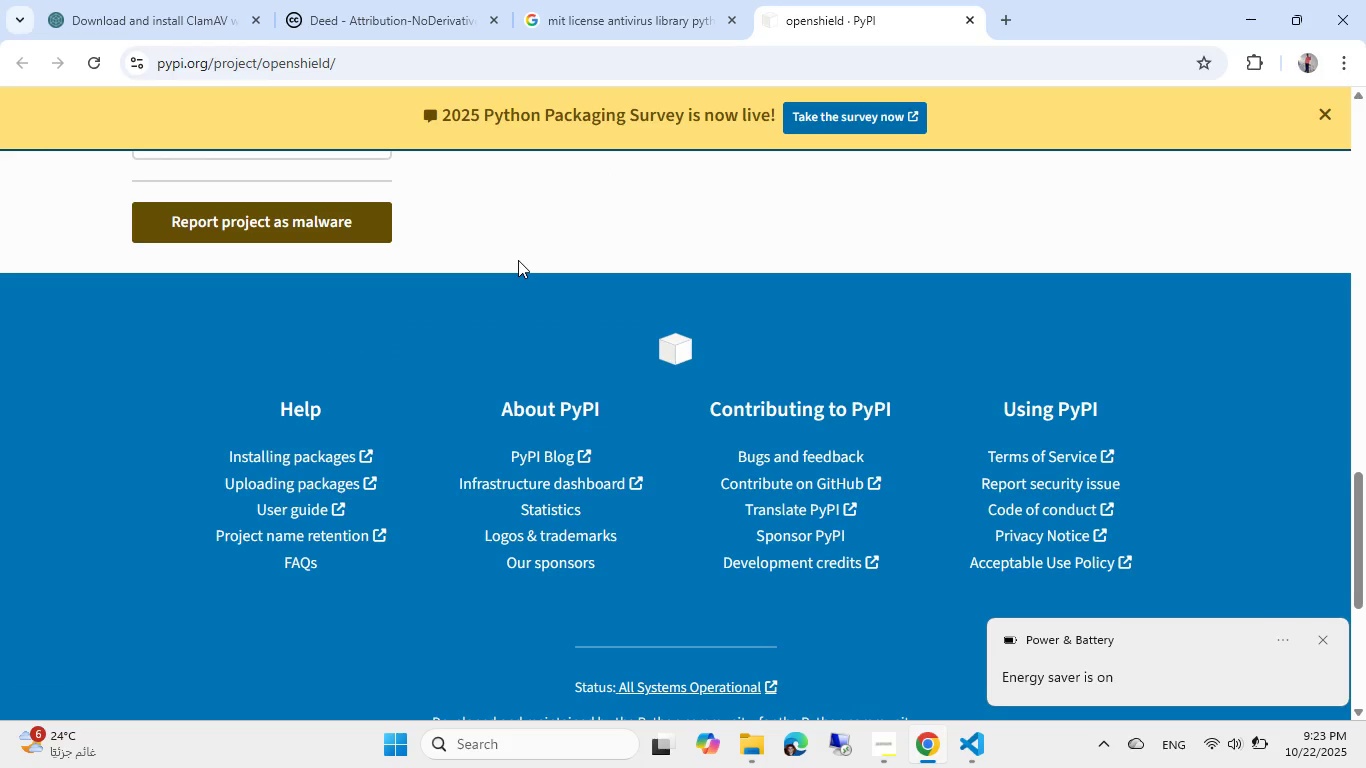 
scroll: coordinate [636, 211], scroll_direction: down, amount: 1.0
 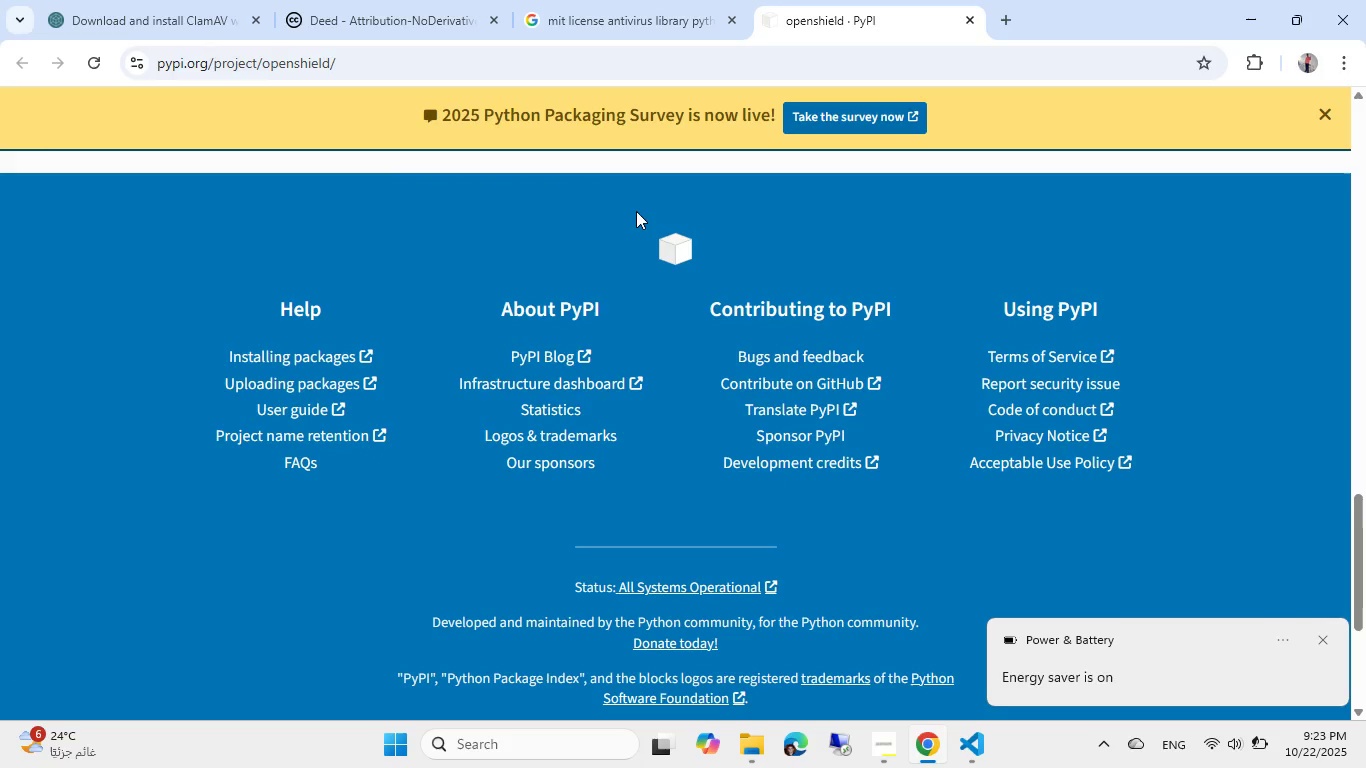 
wait(13.99)
 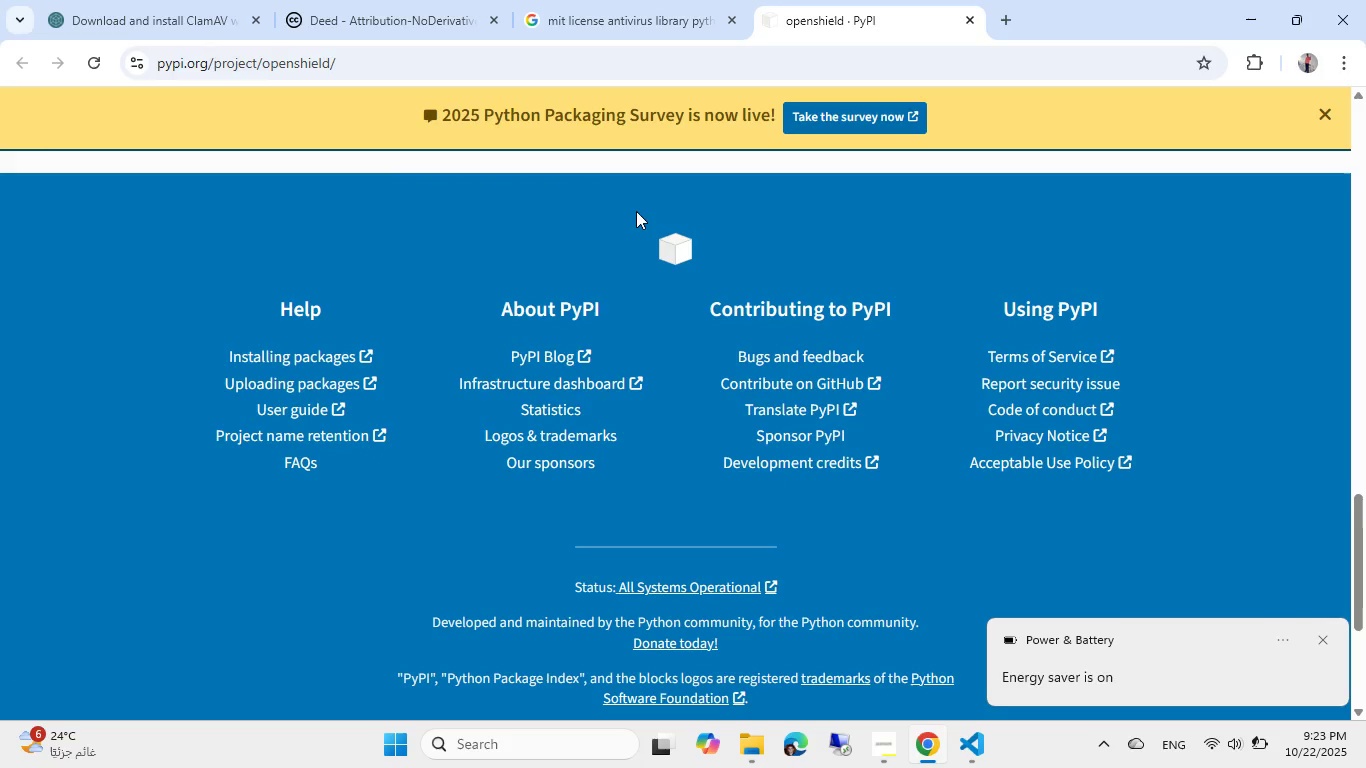 
left_click([599, 0])
 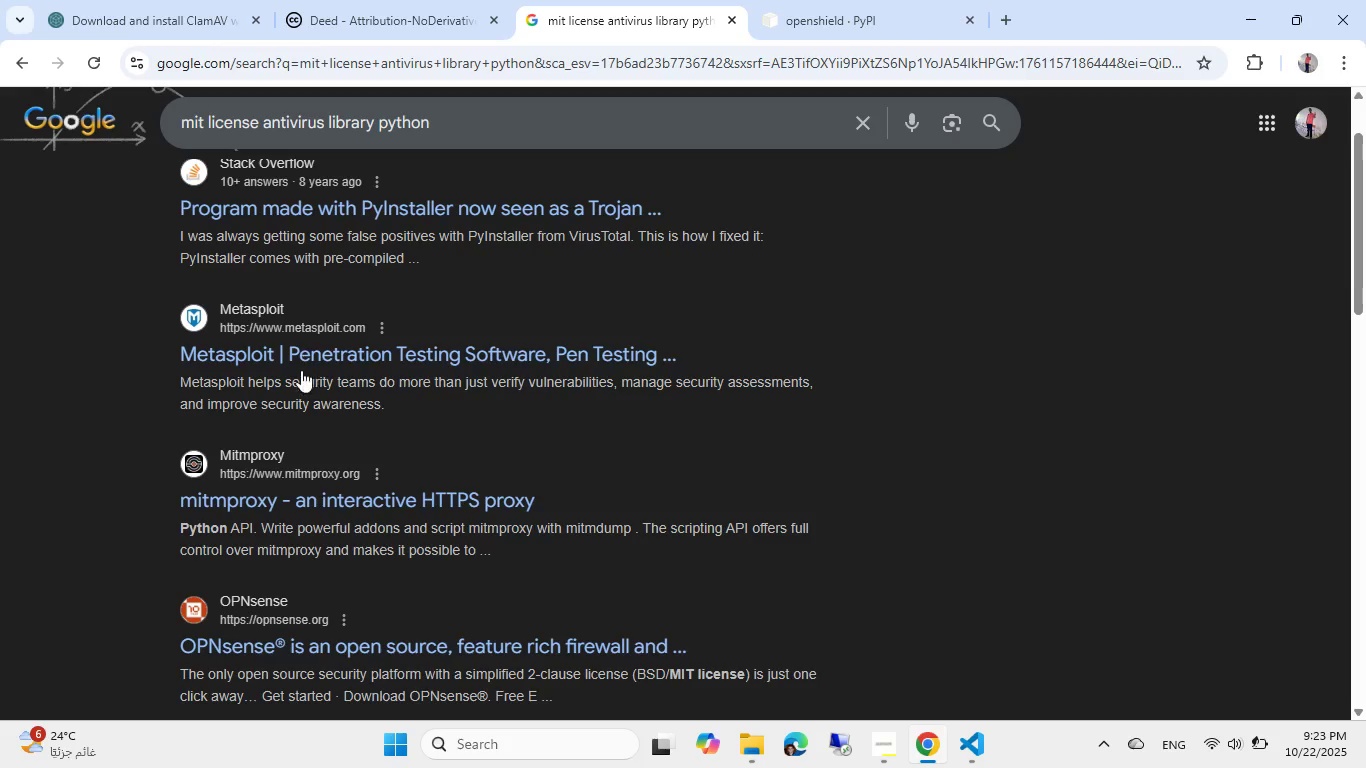 
scroll: coordinate [393, 366], scroll_direction: down, amount: 5.0
 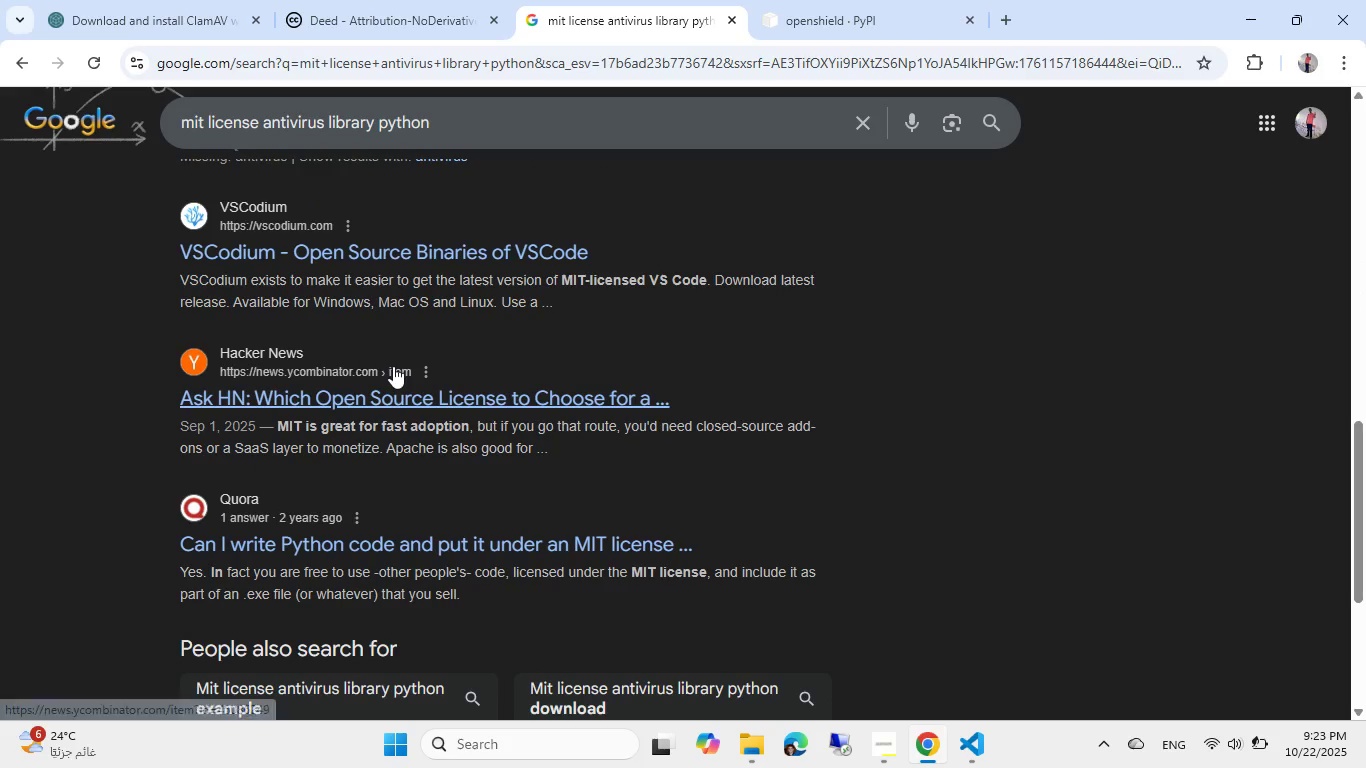 
scroll: coordinate [393, 366], scroll_direction: up, amount: 10.0
 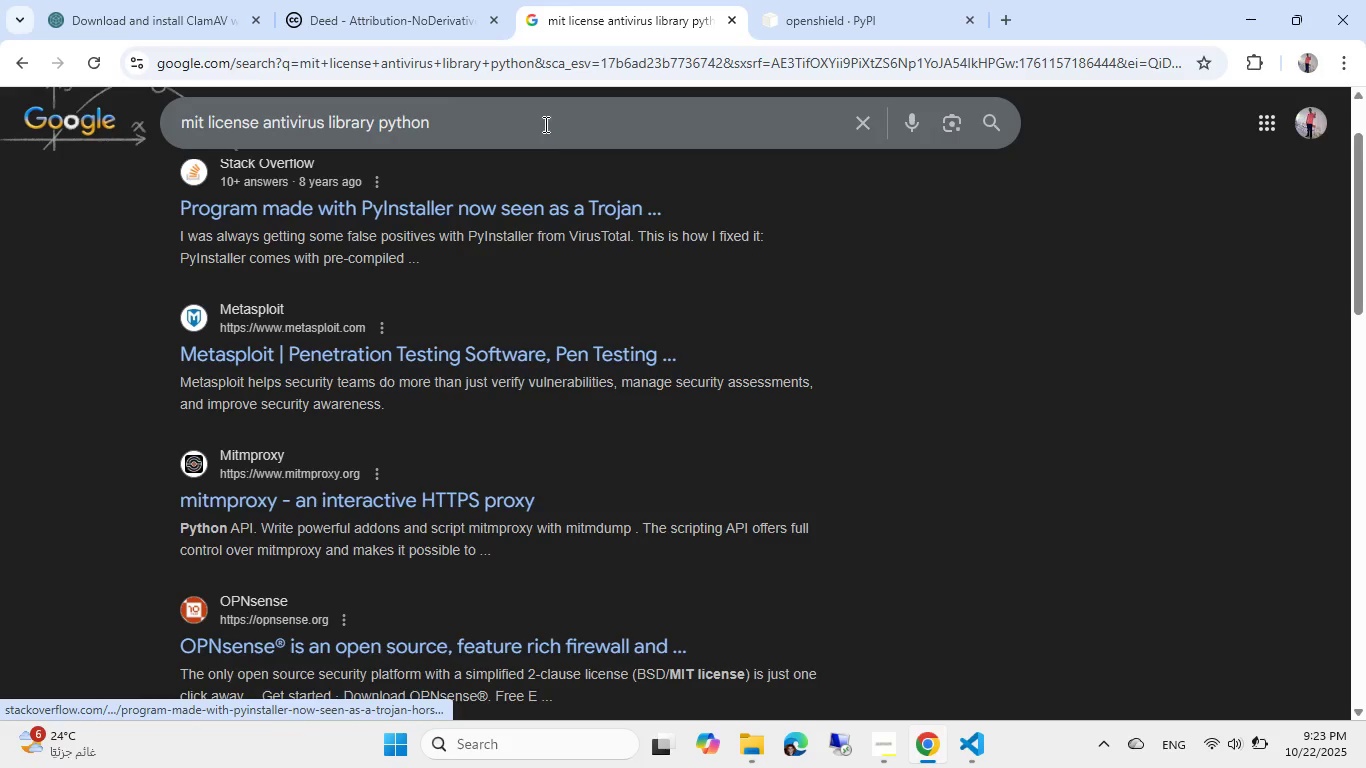 
left_click([544, 122])
 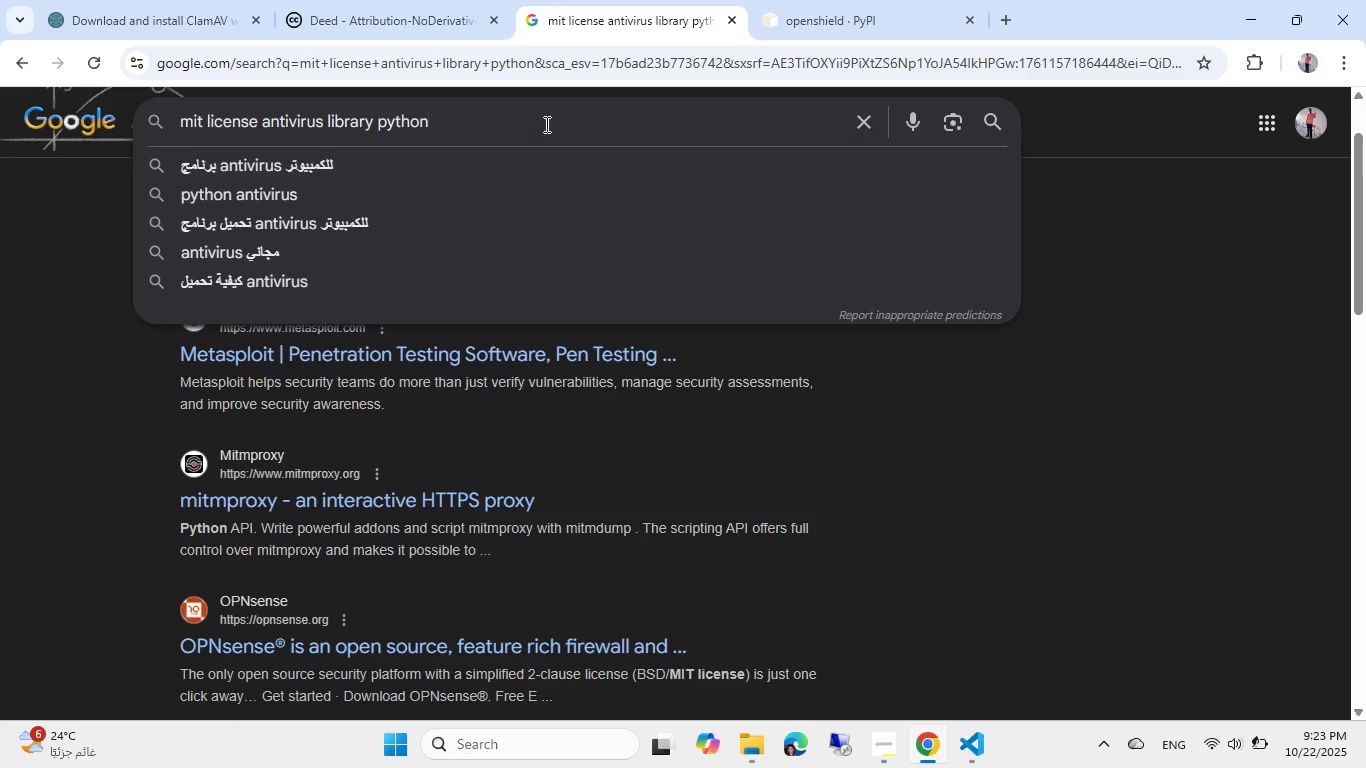 
wait(6.24)
 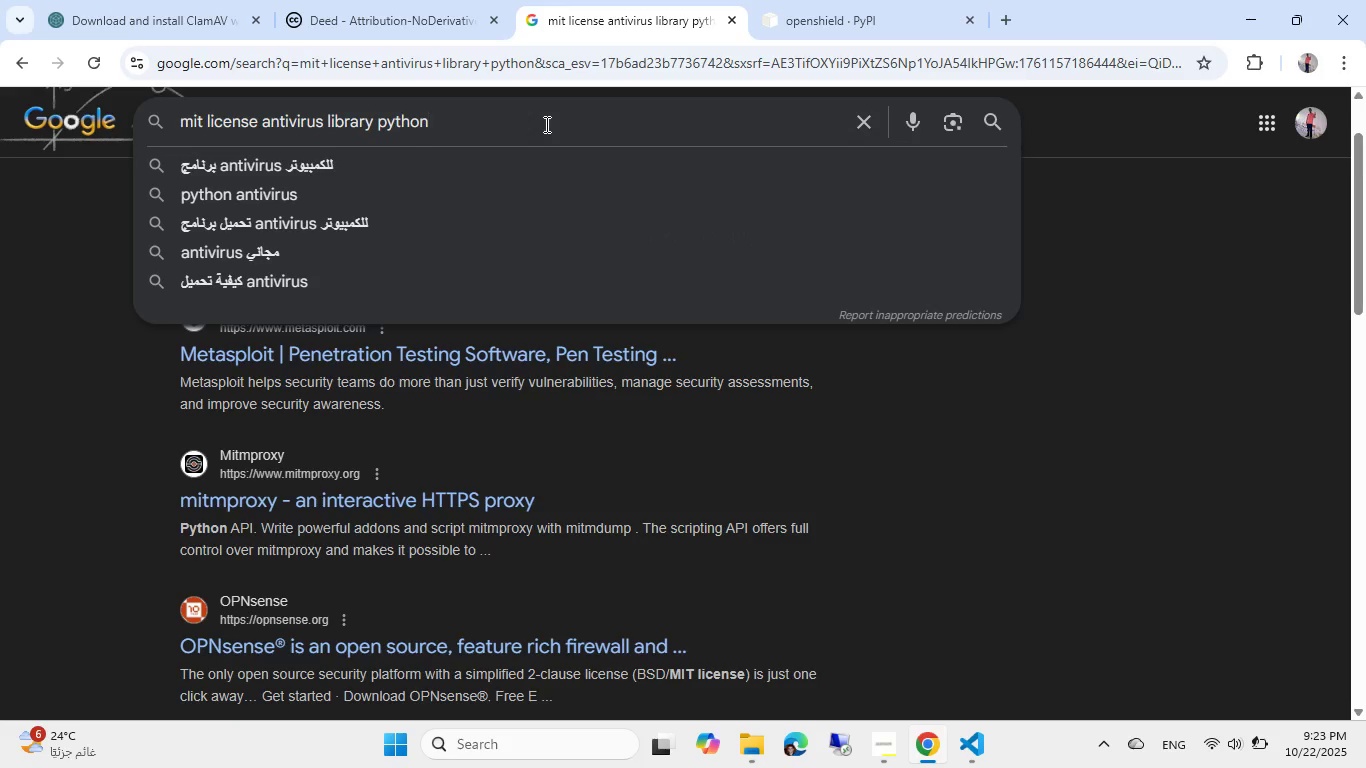 
key(Control+ControlLeft)
 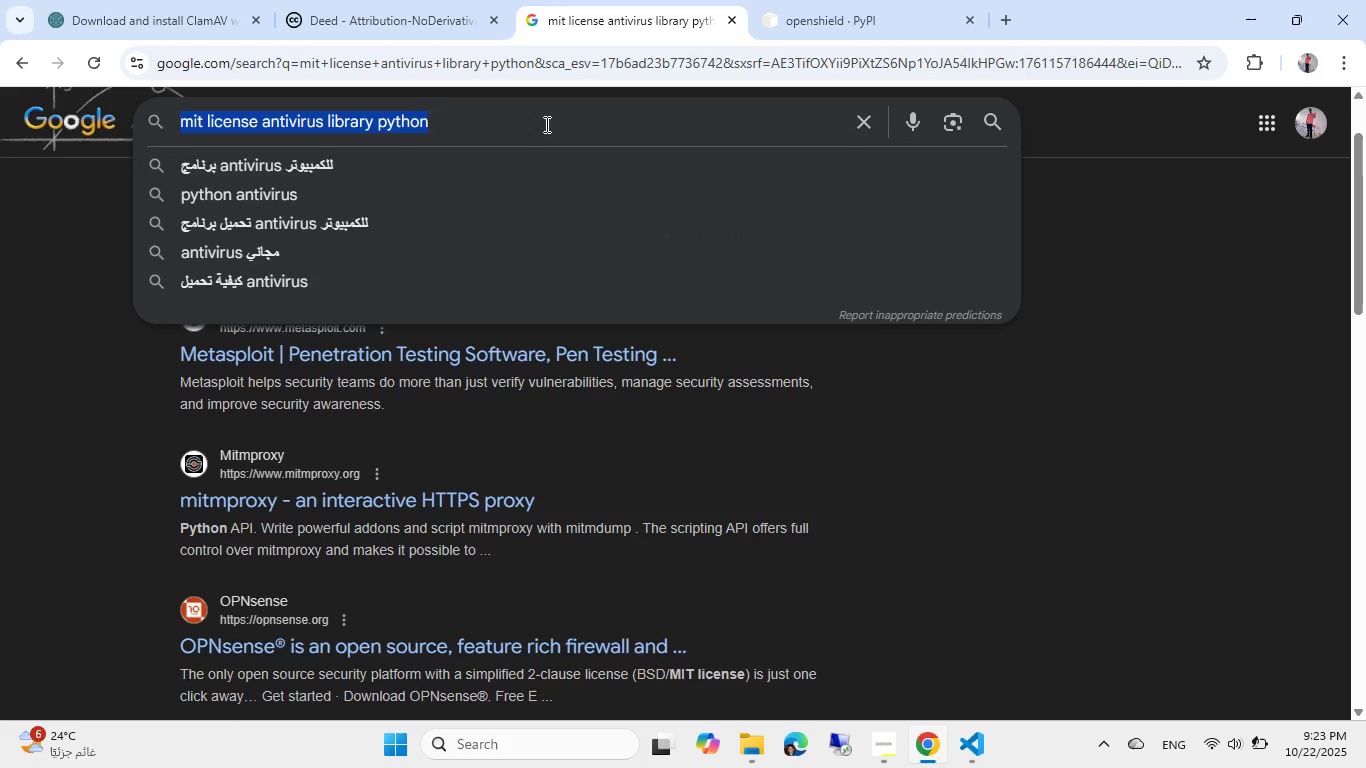 
key(Control+A)
 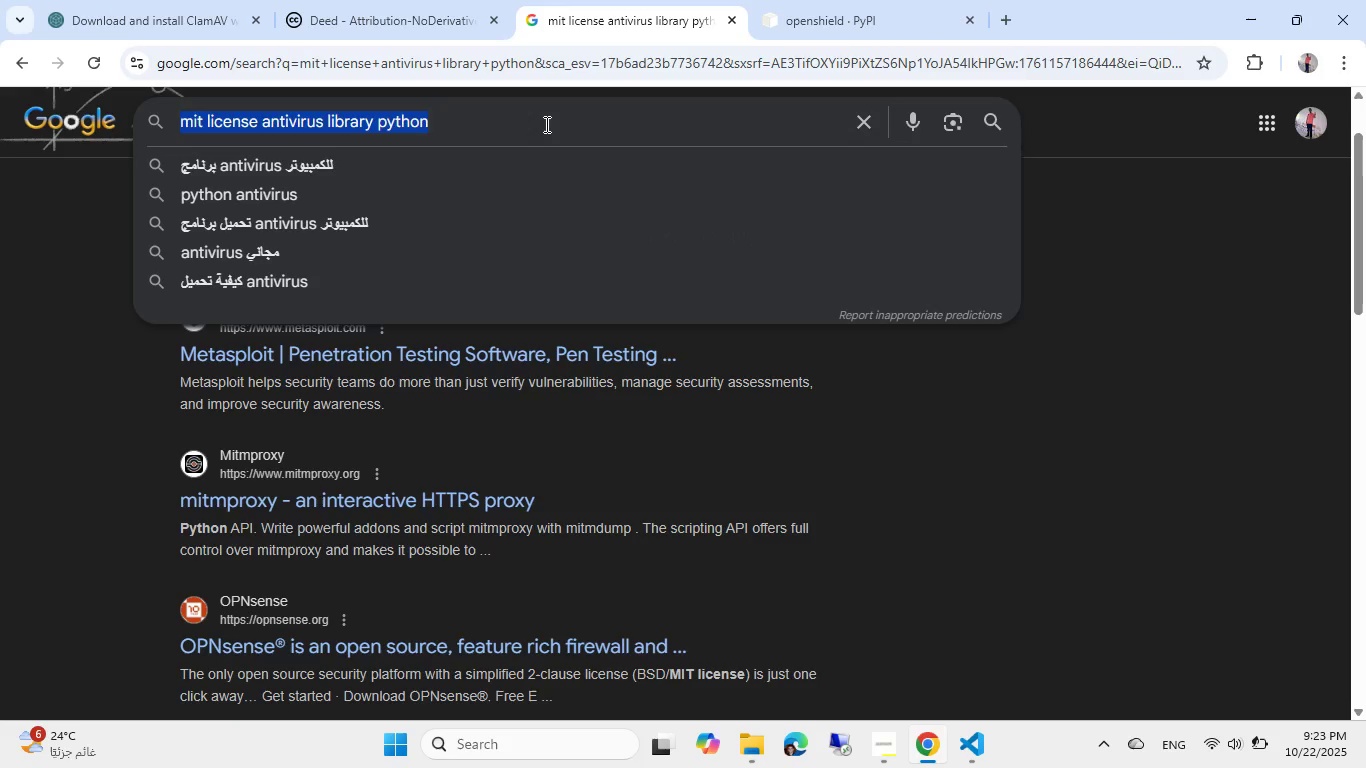 
type(golang anu)
key(Backspace)
type(tiv)
 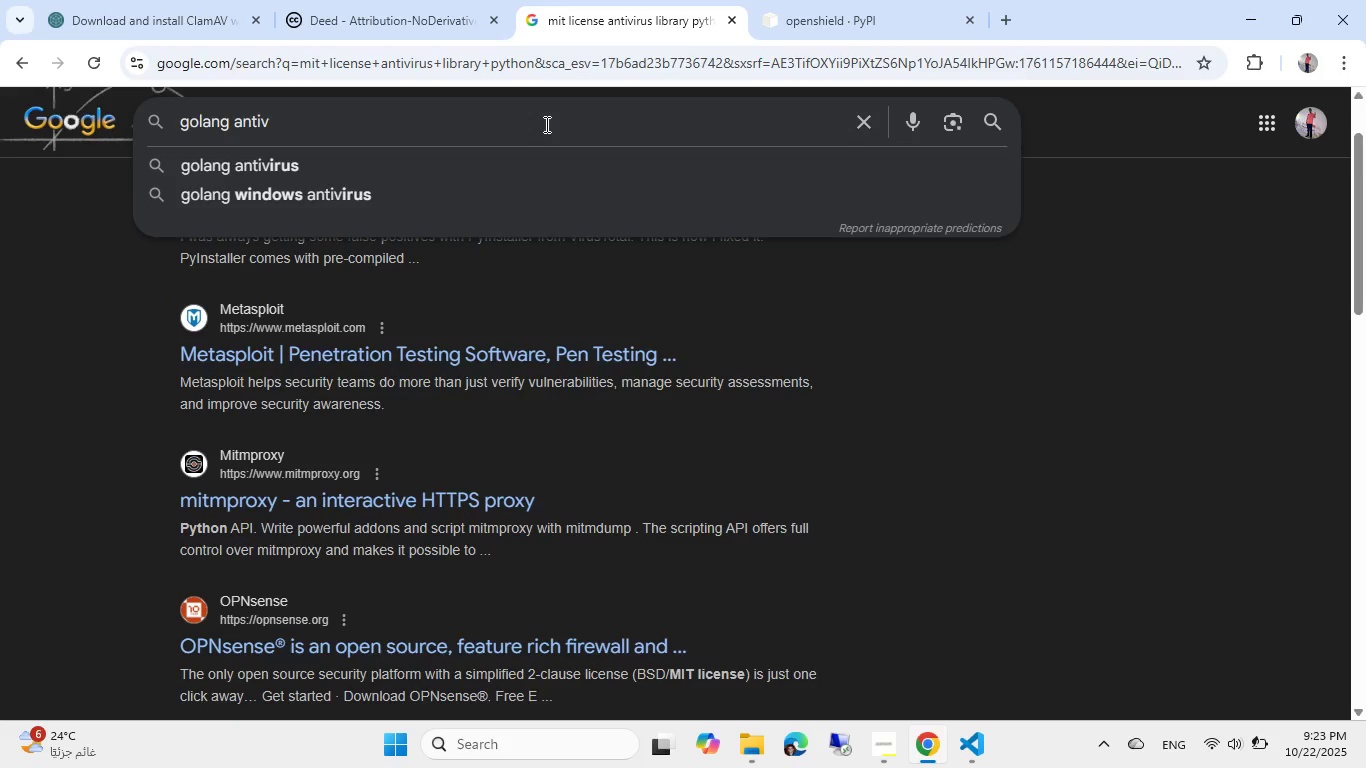 
key(ArrowDown)
 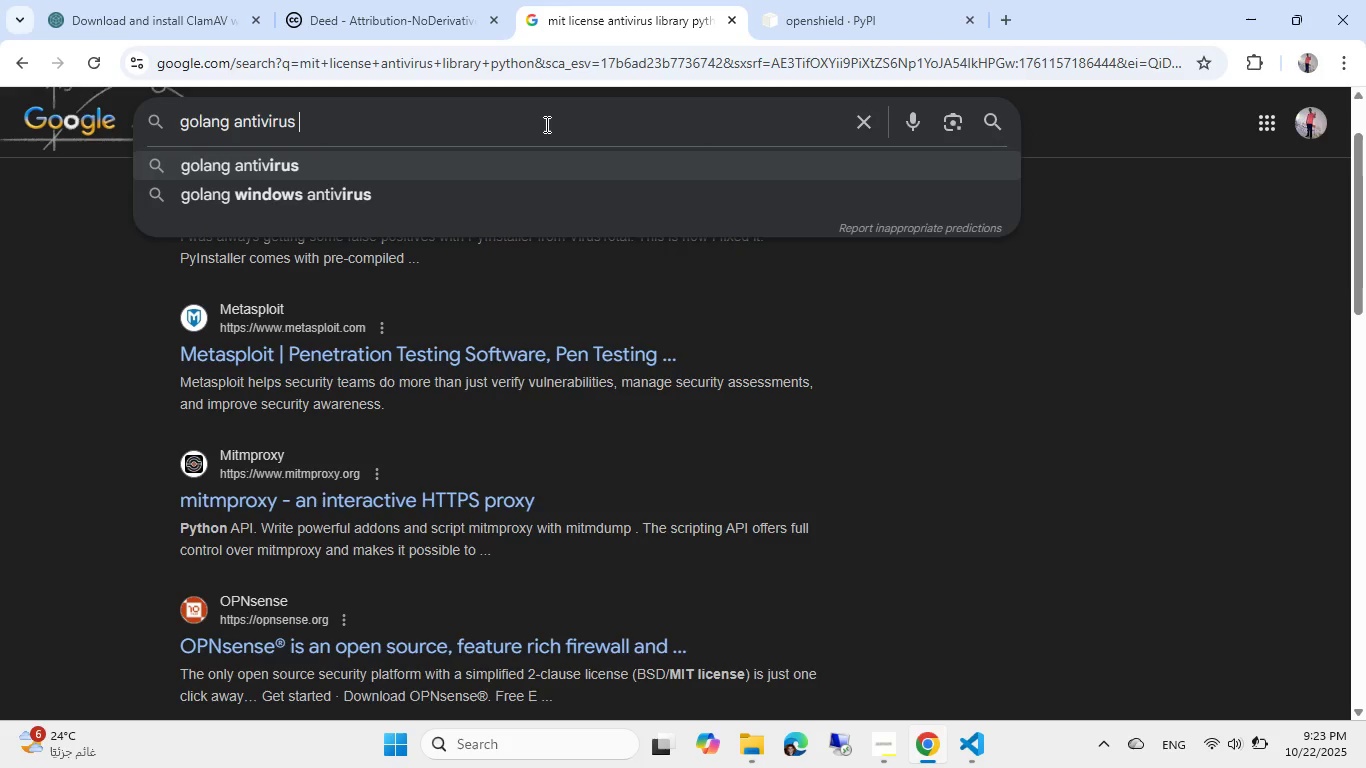 
type( scanenr)
 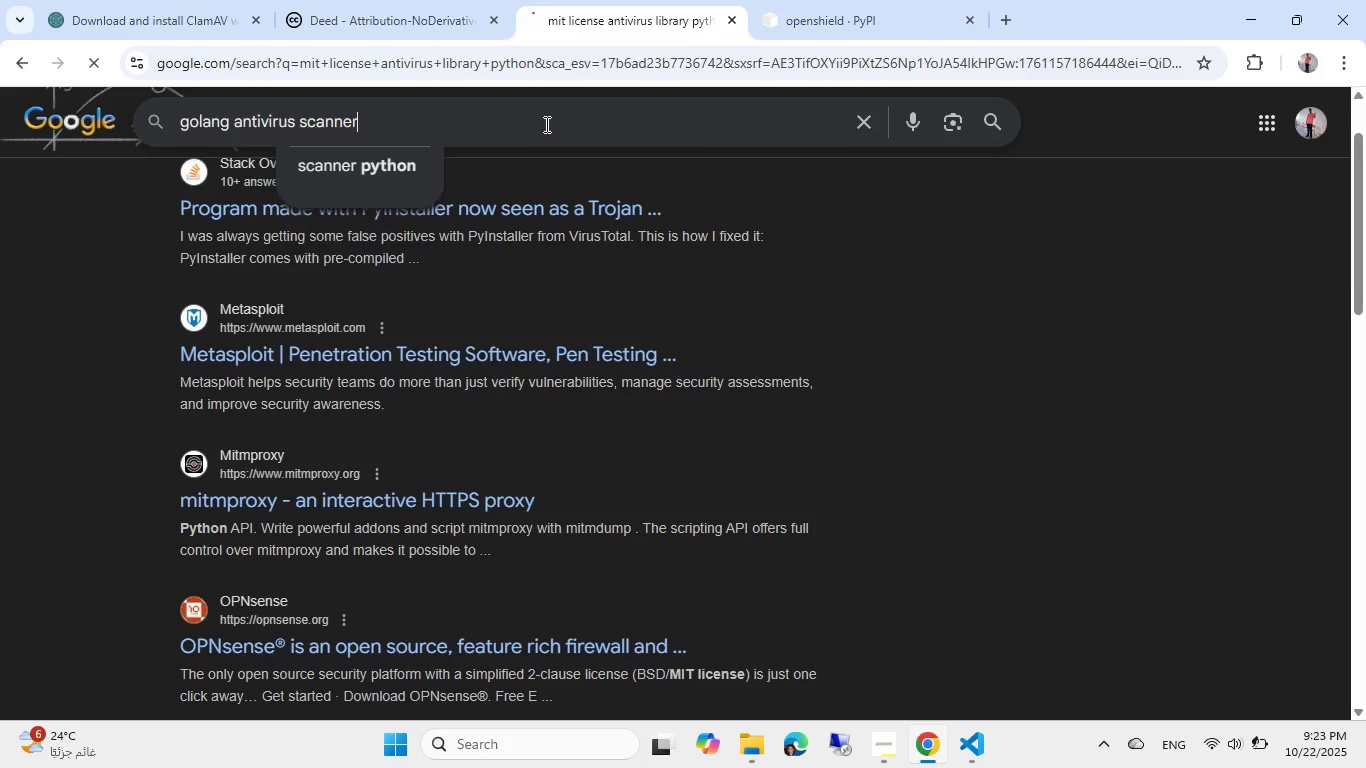 
key(Enter)
 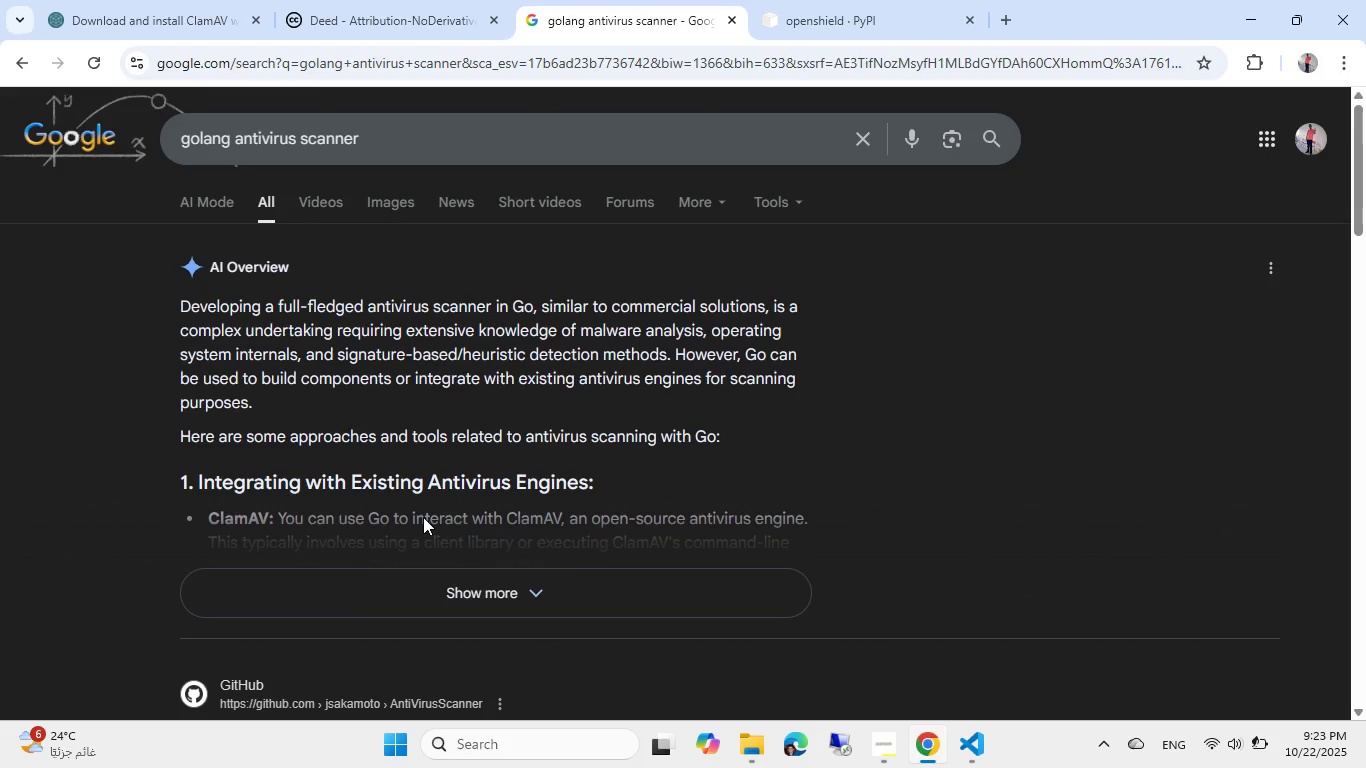 
scroll: coordinate [374, 312], scroll_direction: down, amount: 2.0
 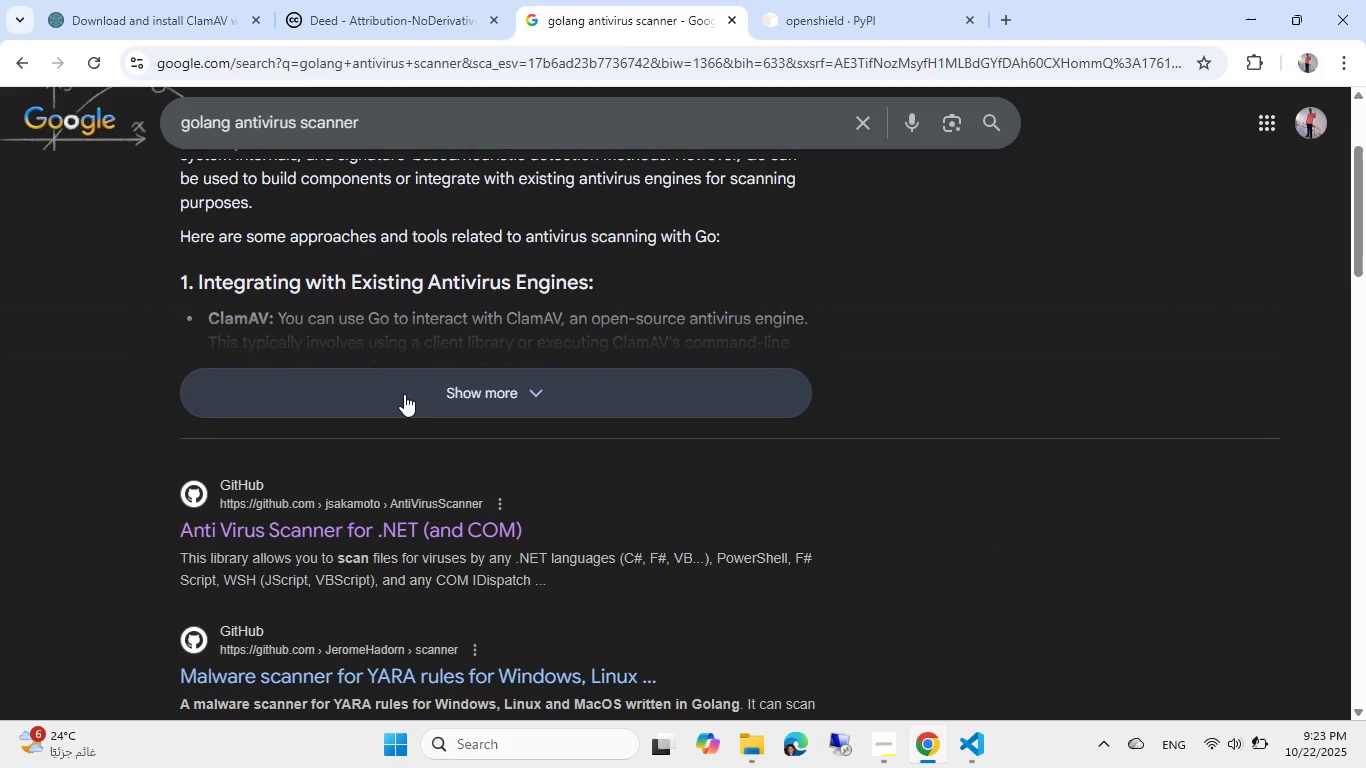 
left_click([404, 394])
 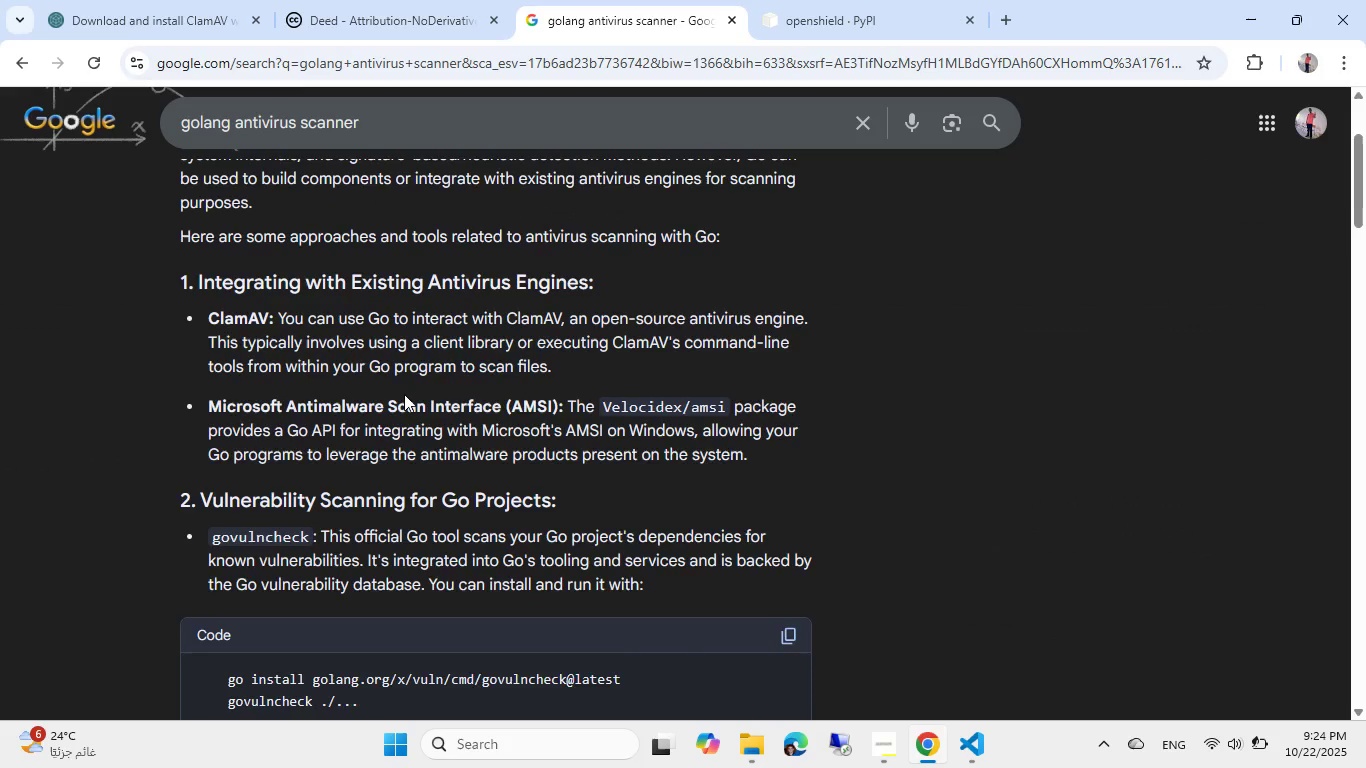 
scroll: coordinate [404, 394], scroll_direction: down, amount: 1.0
 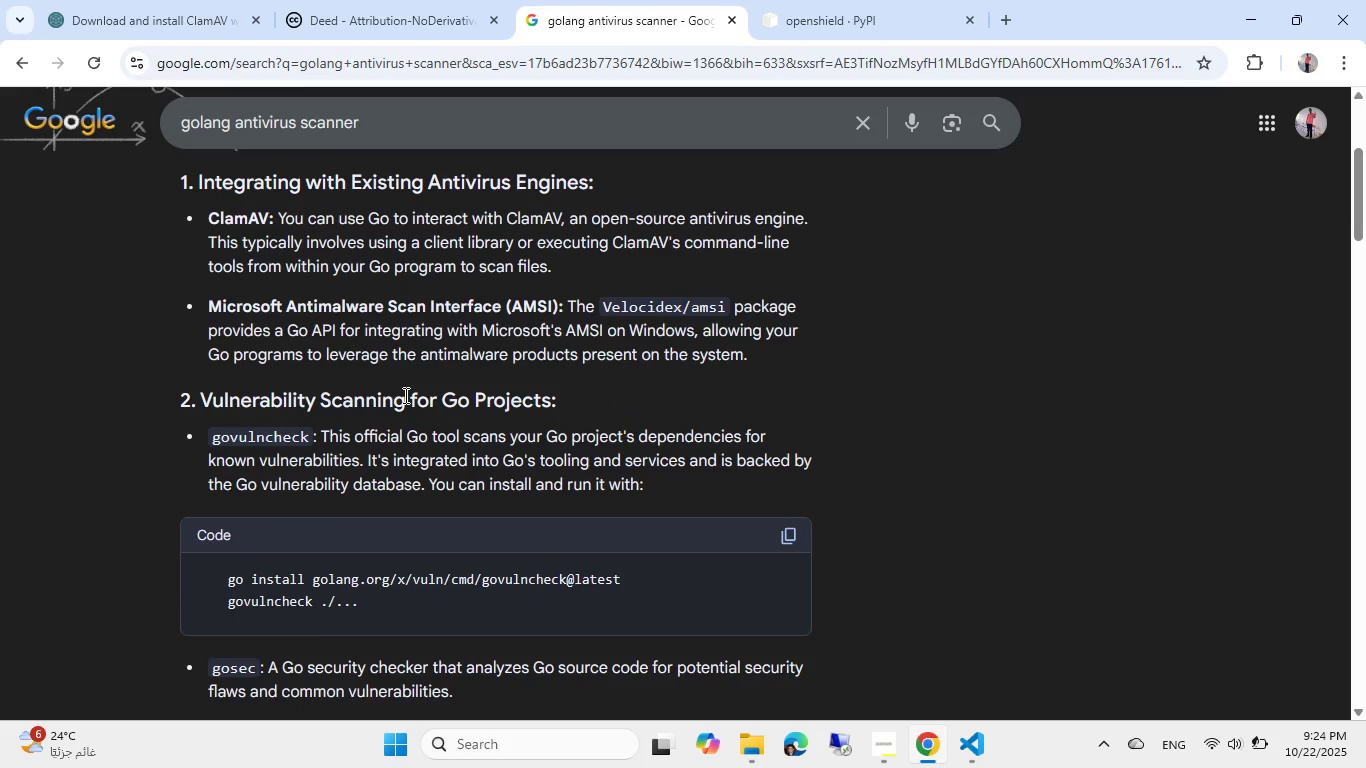 
wait(8.69)
 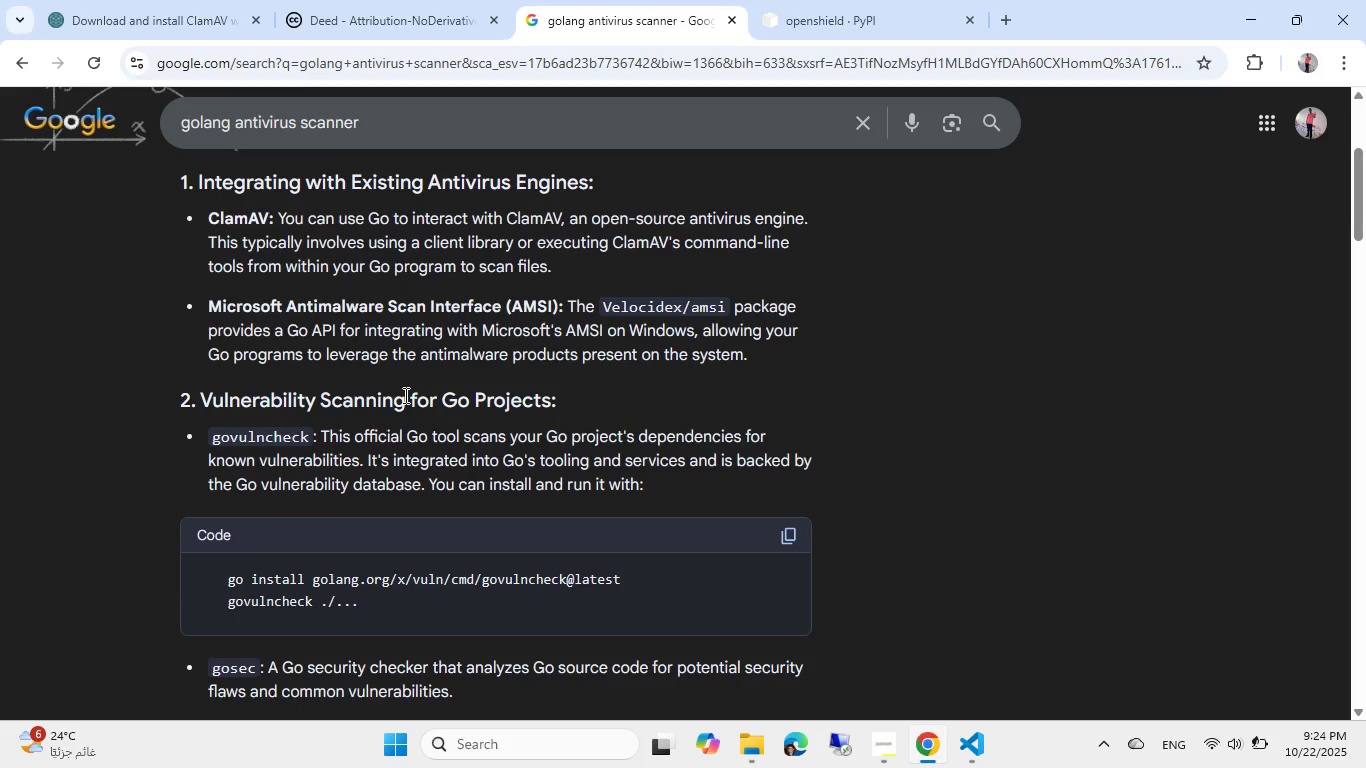 
scroll: coordinate [398, 406], scroll_direction: down, amount: 13.0
 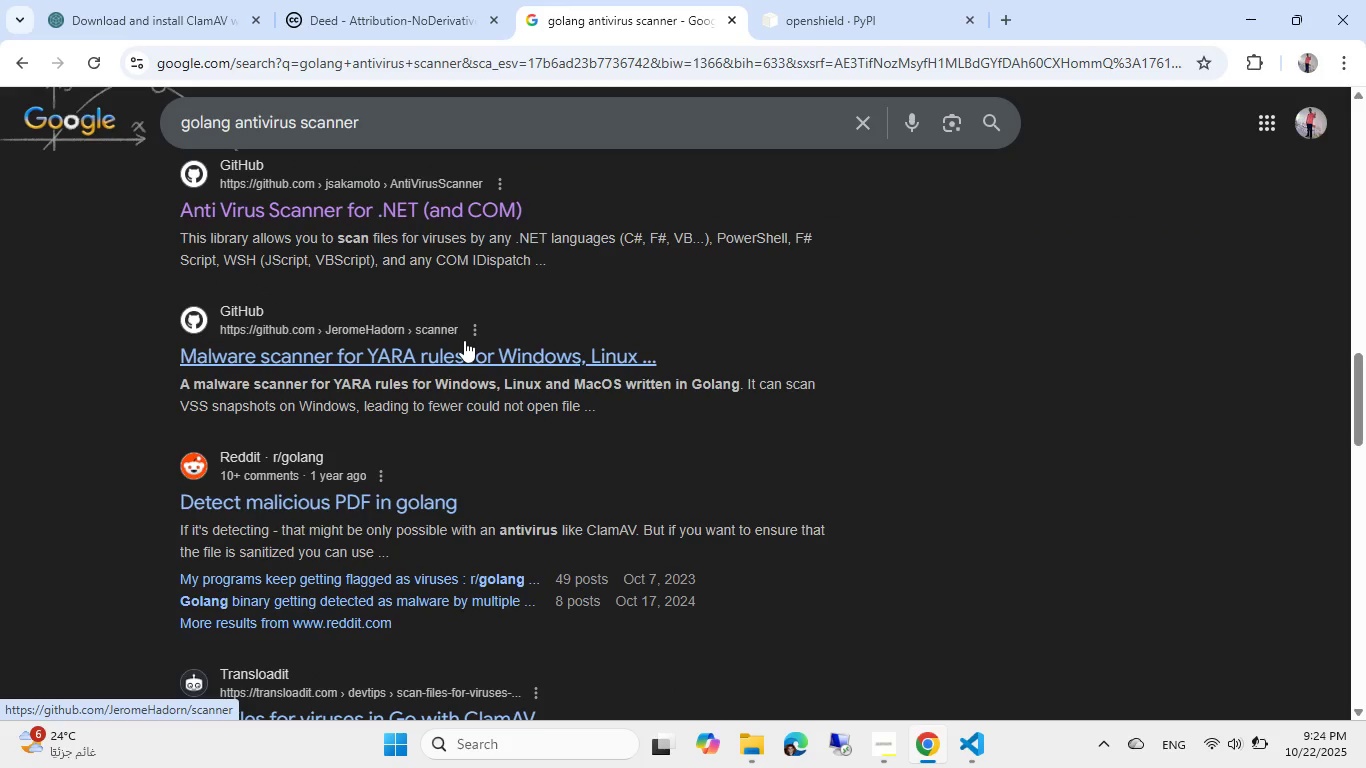 
wait(10.36)
 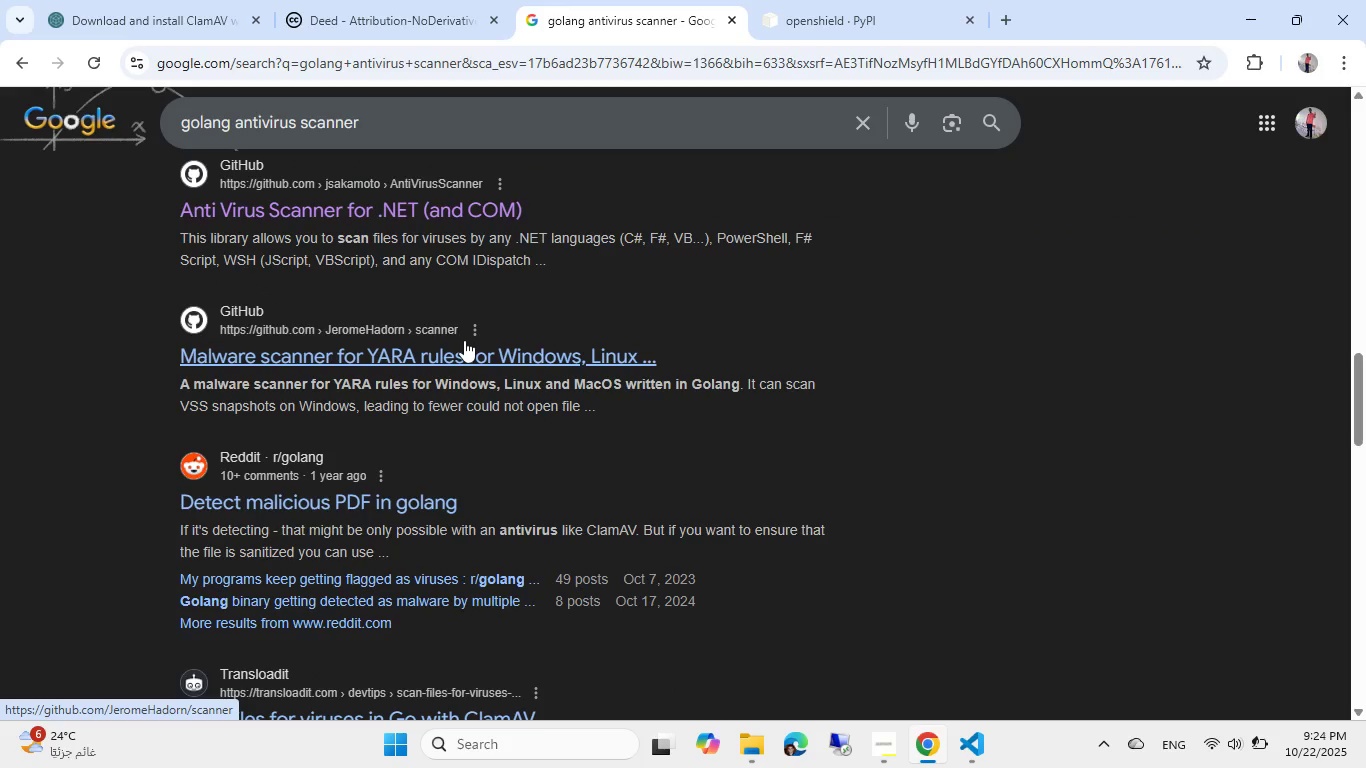 
left_click([464, 340])
 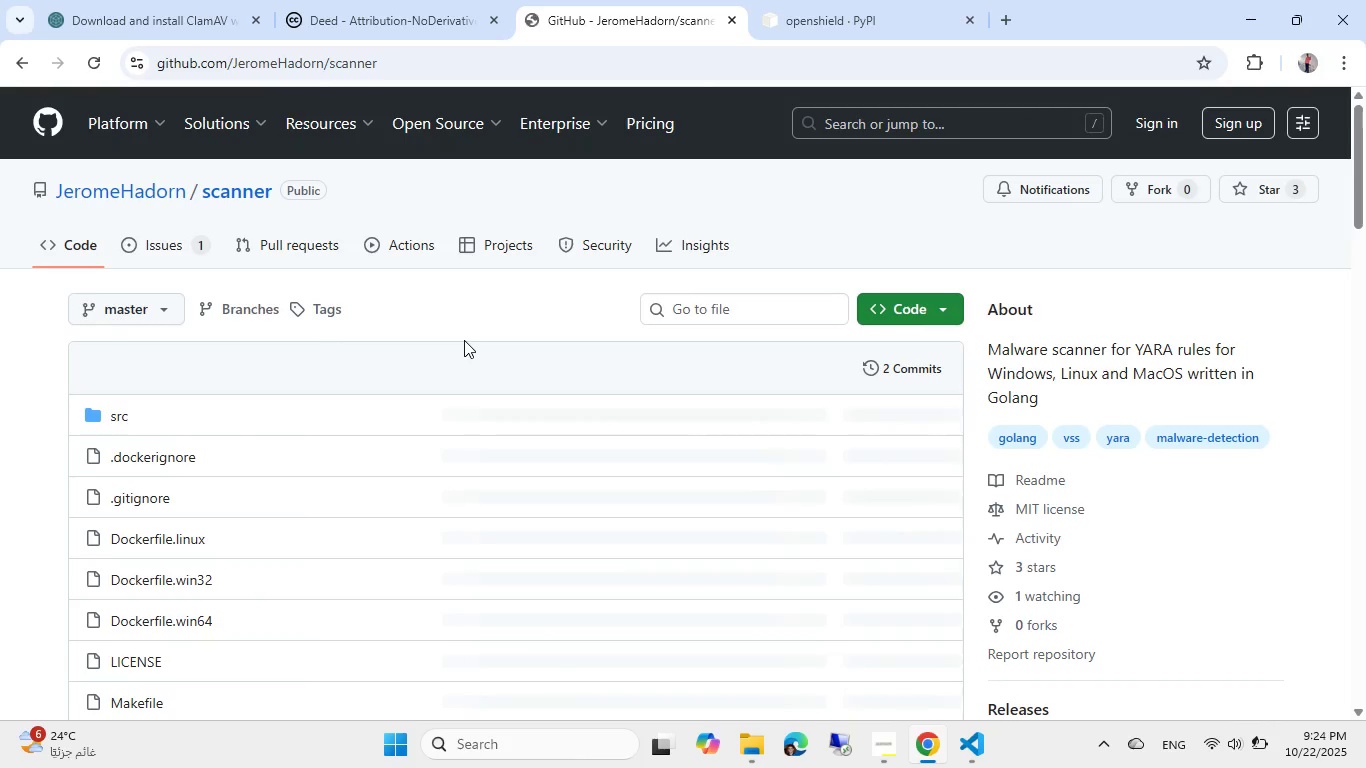 
scroll: coordinate [464, 340], scroll_direction: down, amount: 6.0
 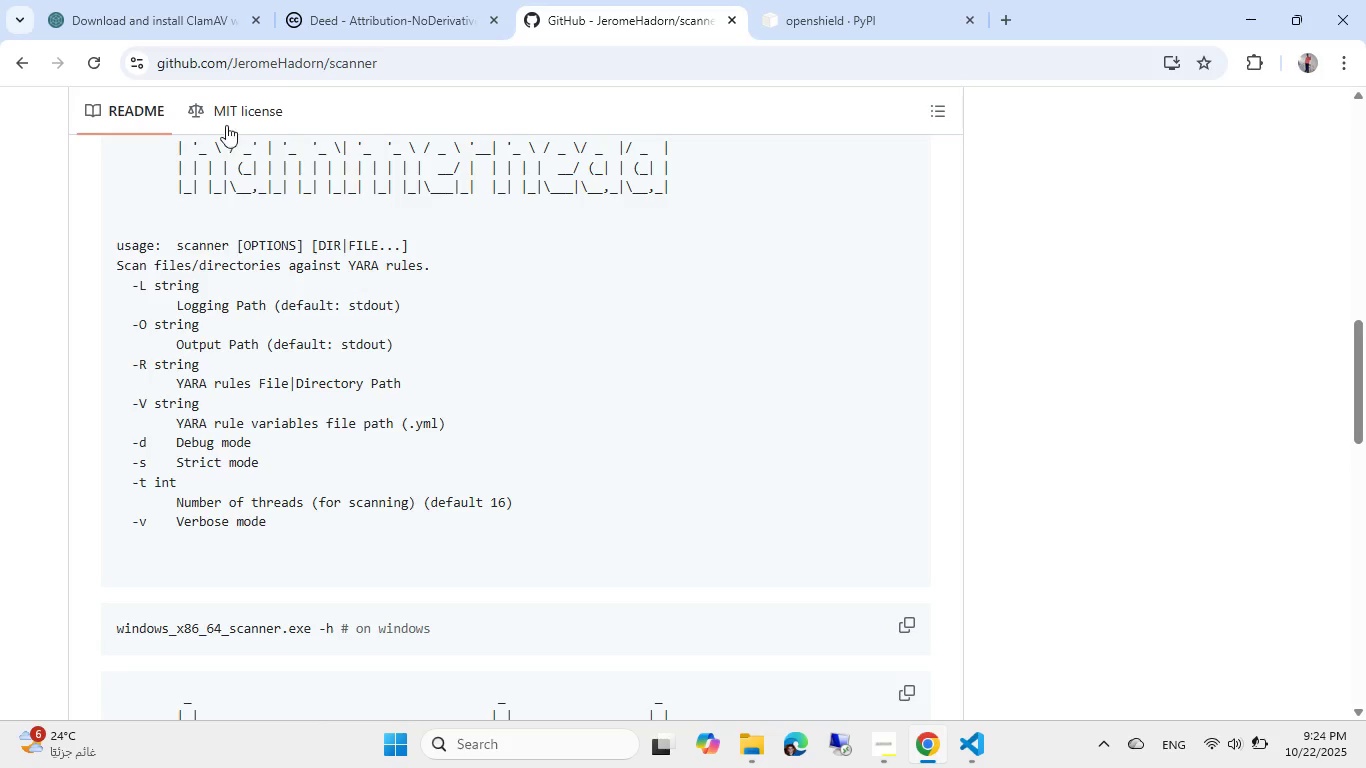 
left_click([14, 53])
 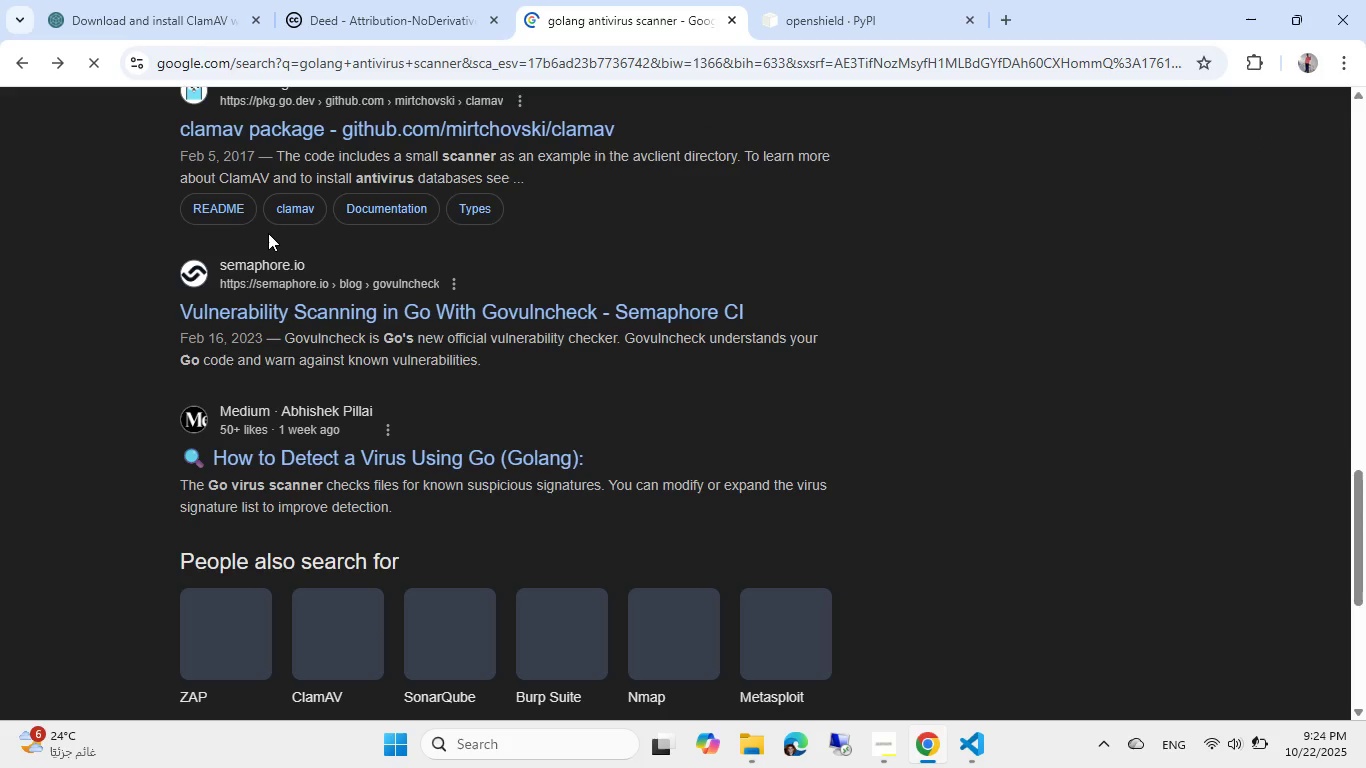 
scroll: coordinate [268, 233], scroll_direction: down, amount: 3.0
 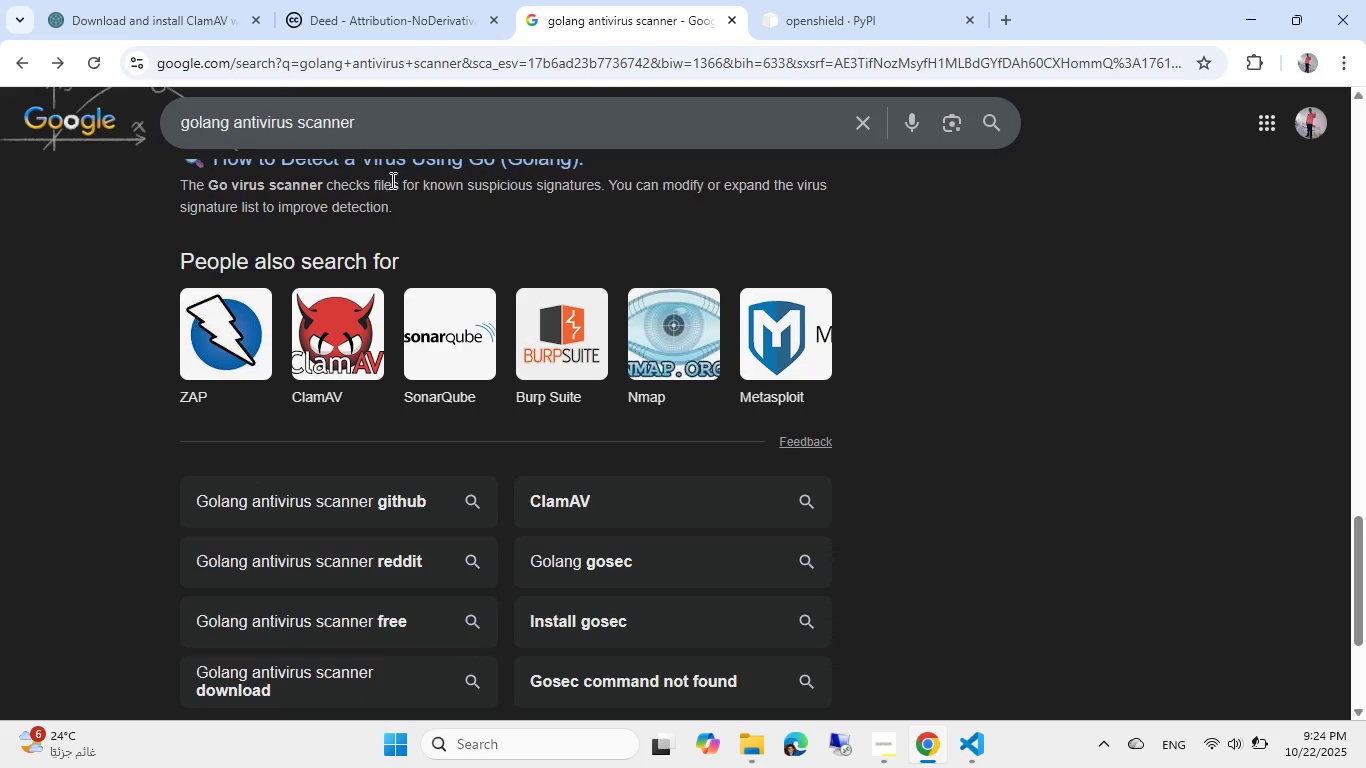 
left_click([407, 163])
 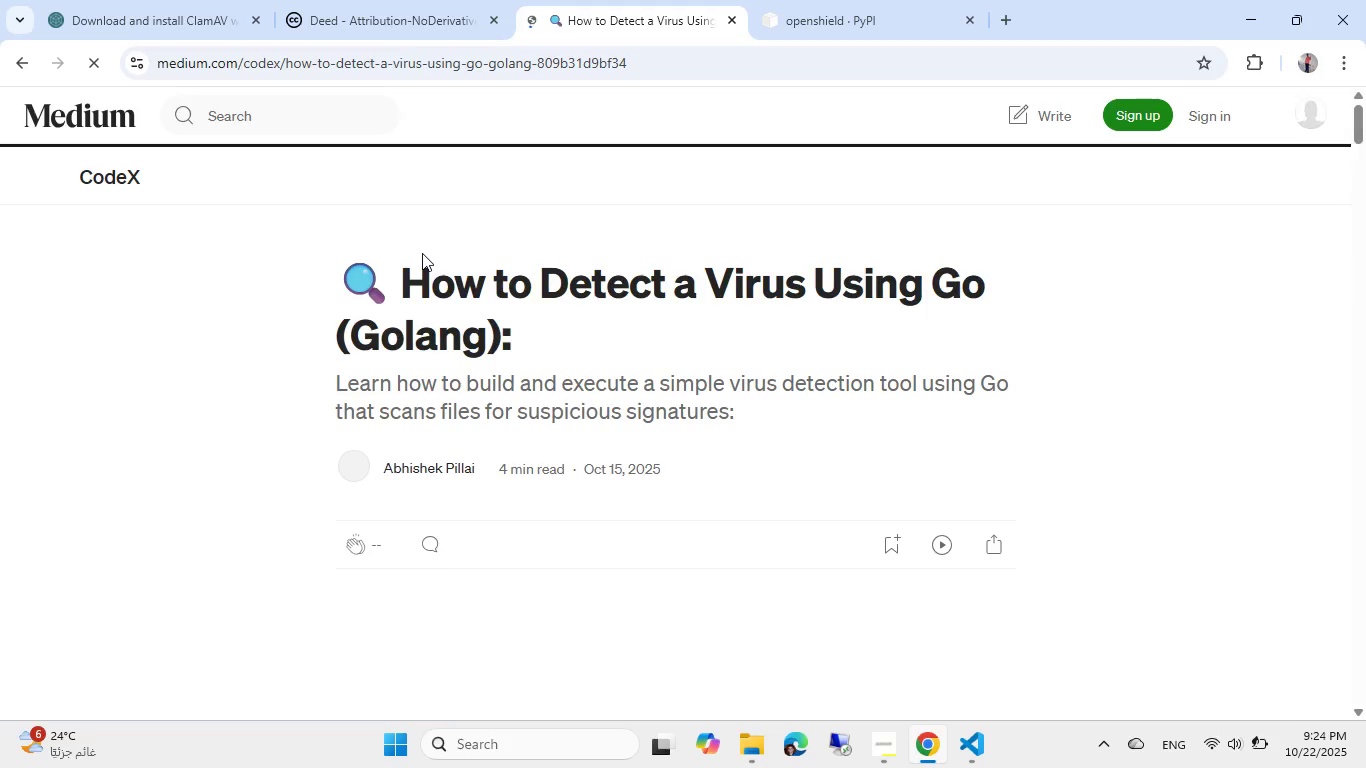 
scroll: coordinate [490, 237], scroll_direction: down, amount: 10.0
 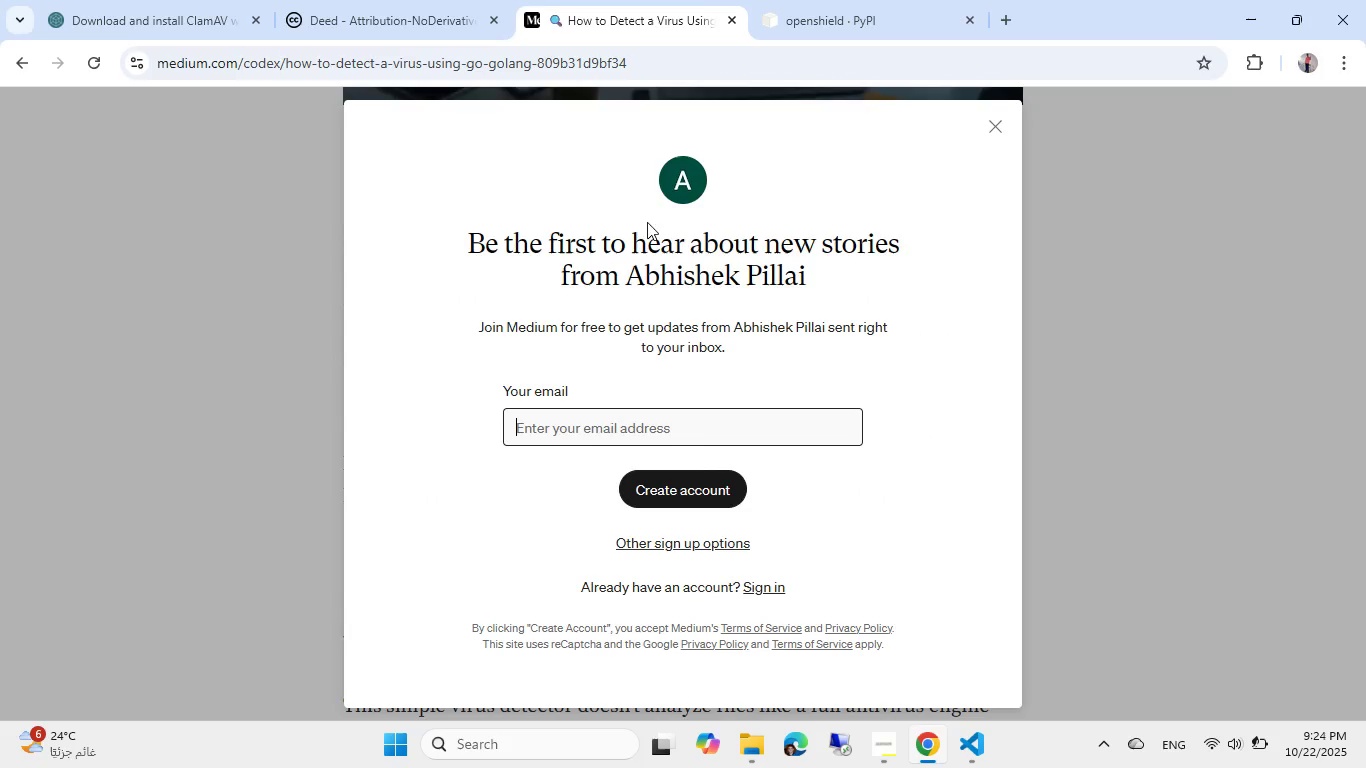 
left_click([1120, 145])
 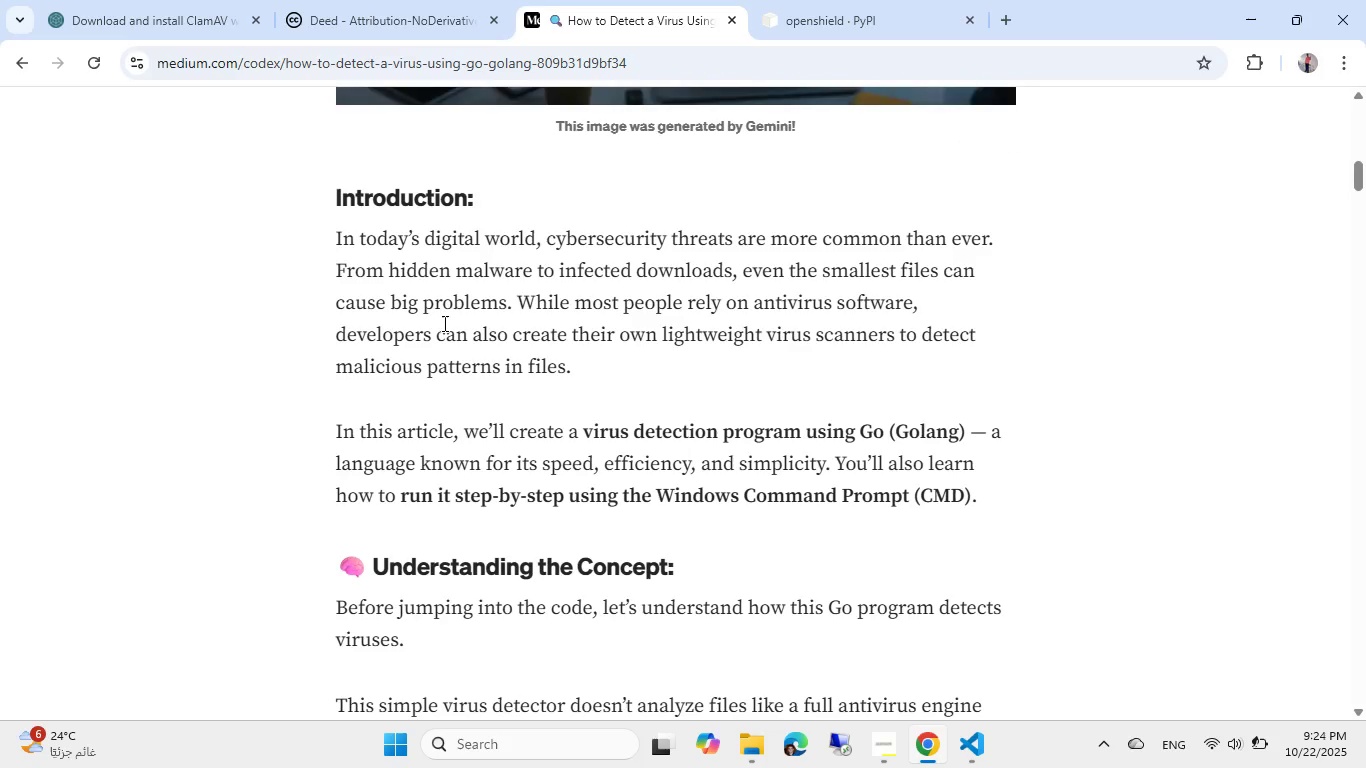 
left_click([447, 347])
 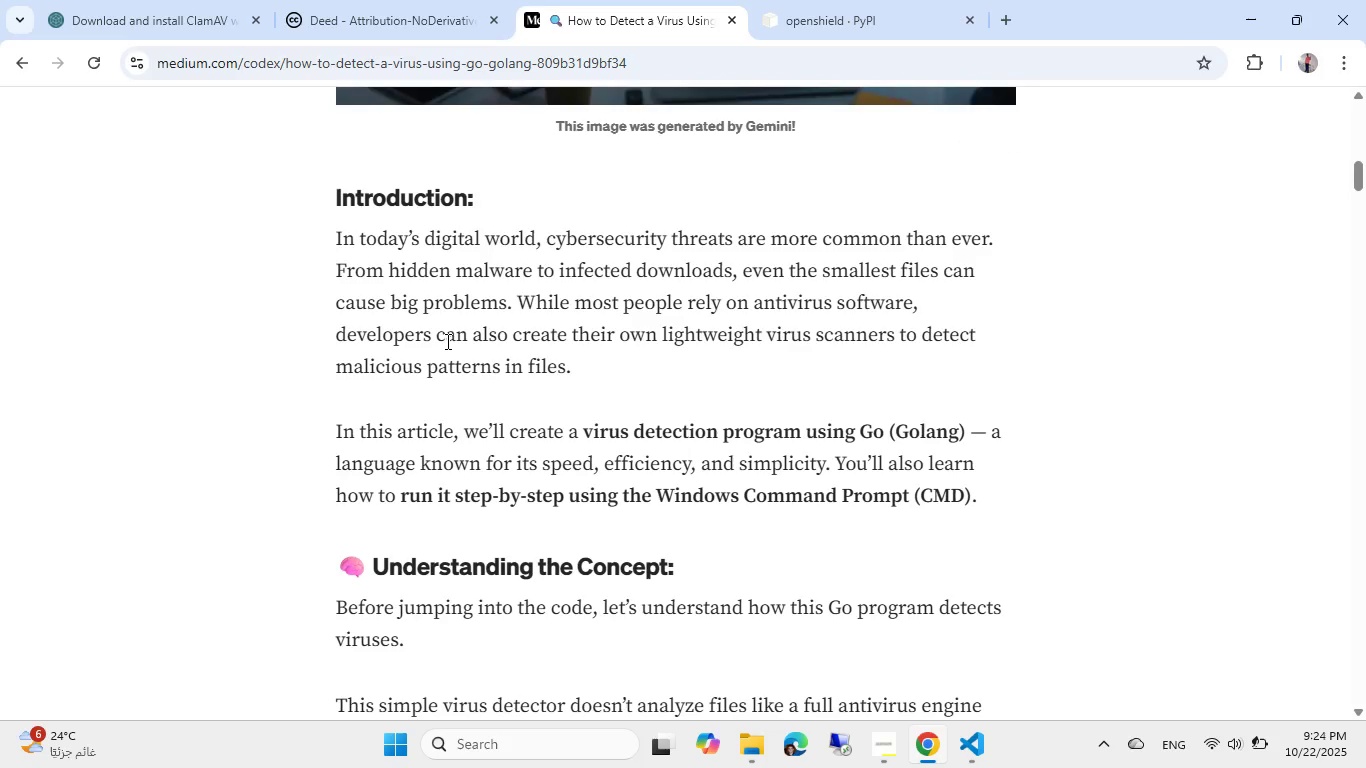 
scroll: coordinate [446, 341], scroll_direction: down, amount: 11.0
 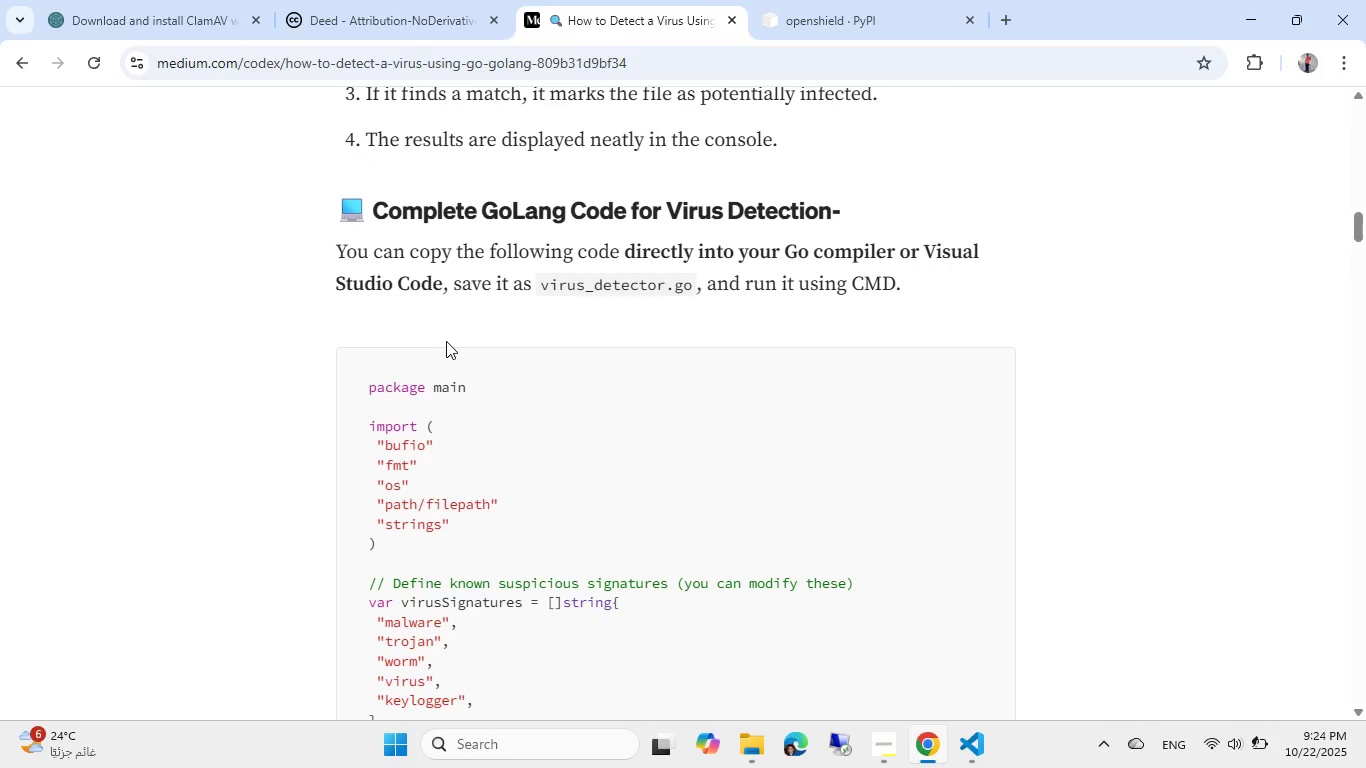 
wait(5.81)
 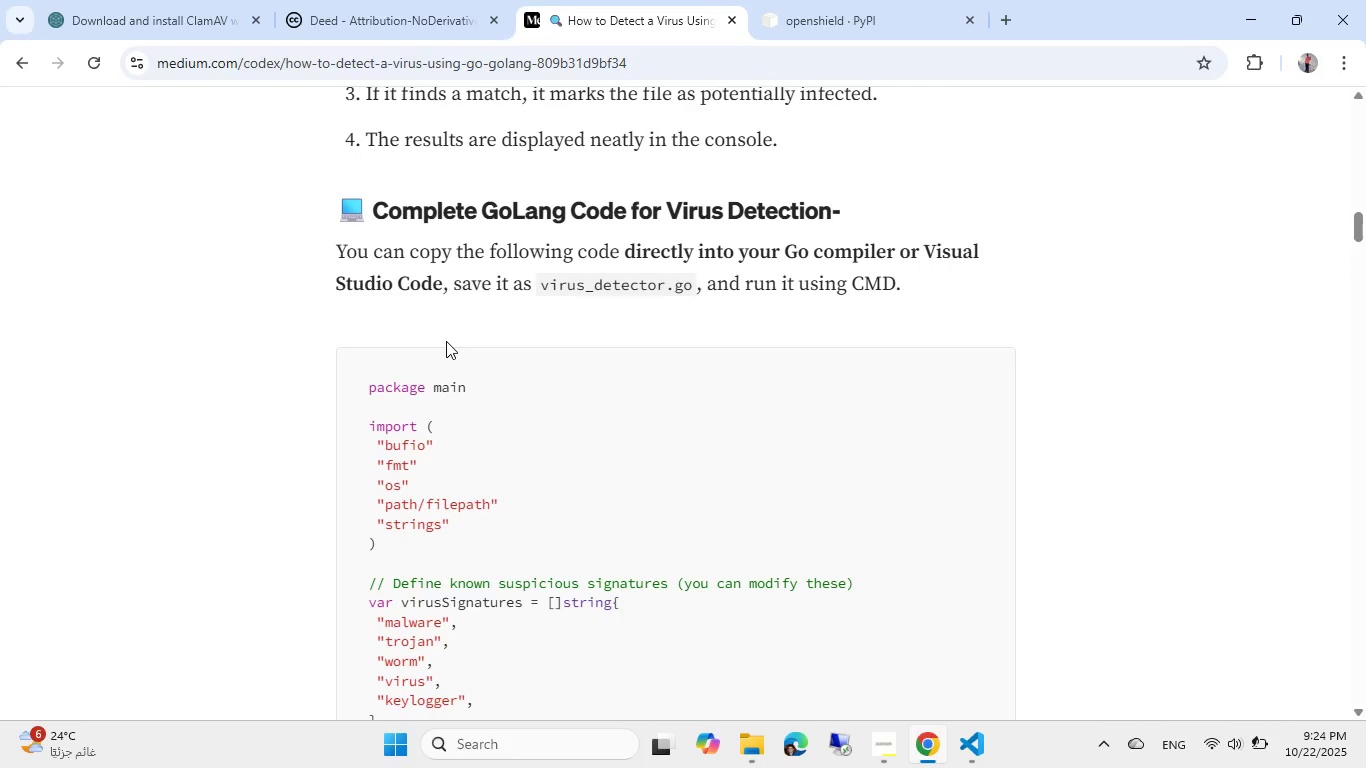 
scroll: coordinate [446, 343], scroll_direction: down, amount: 4.0
 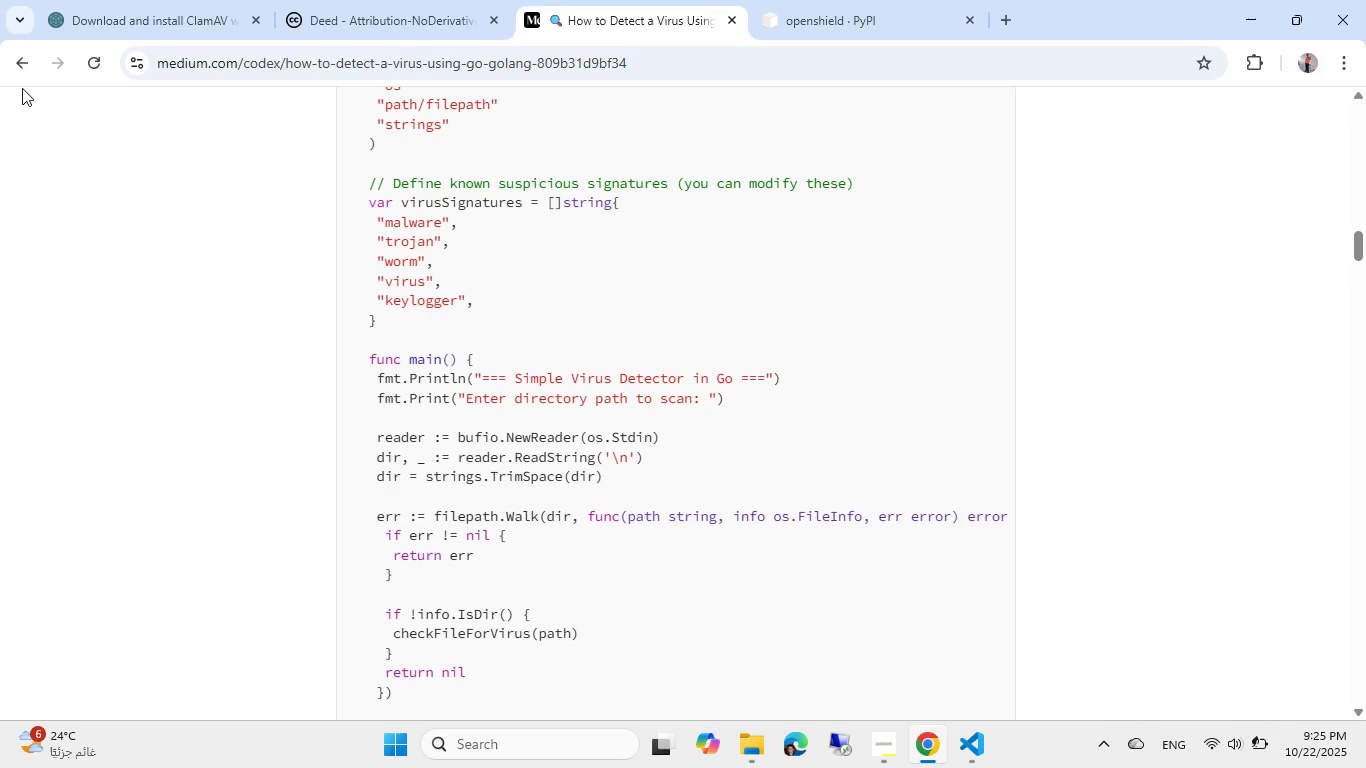 
left_click([7, 61])
 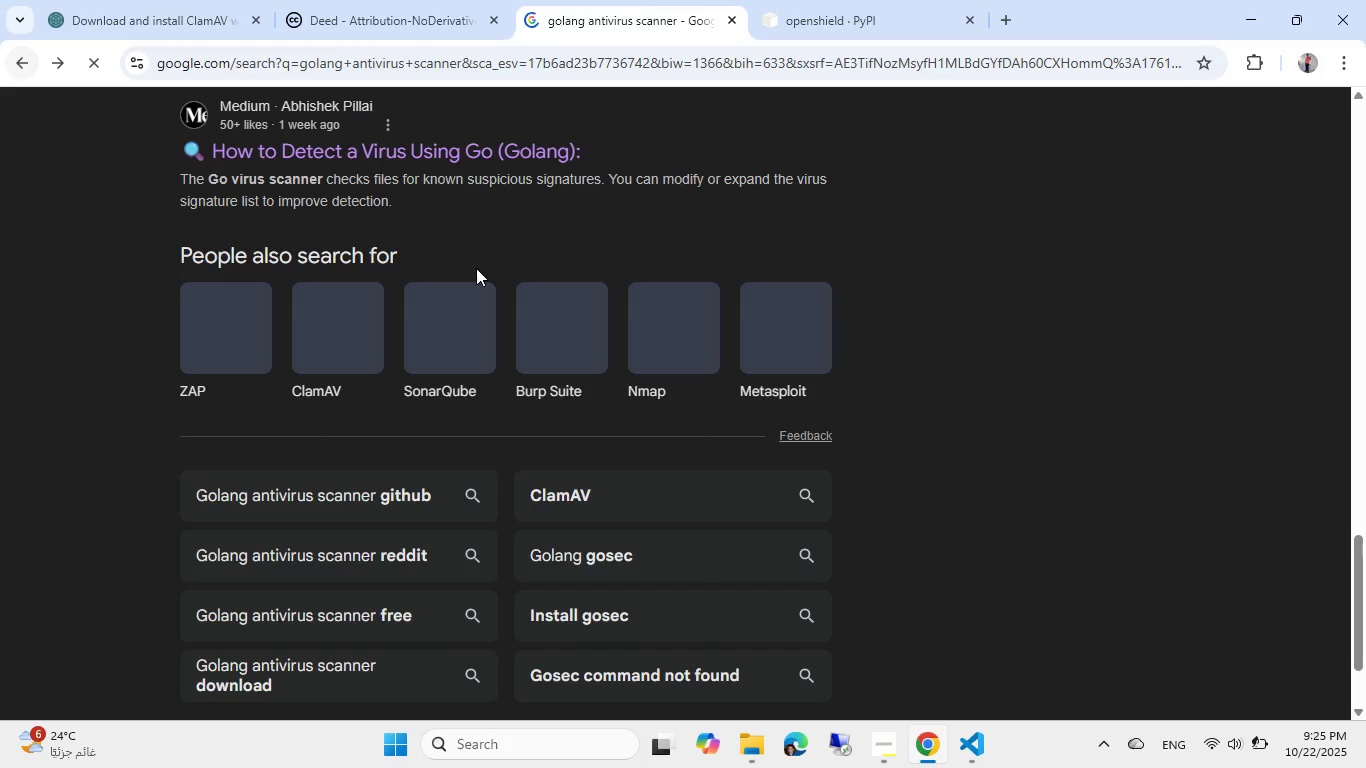 
scroll: coordinate [464, 317], scroll_direction: down, amount: 3.0
 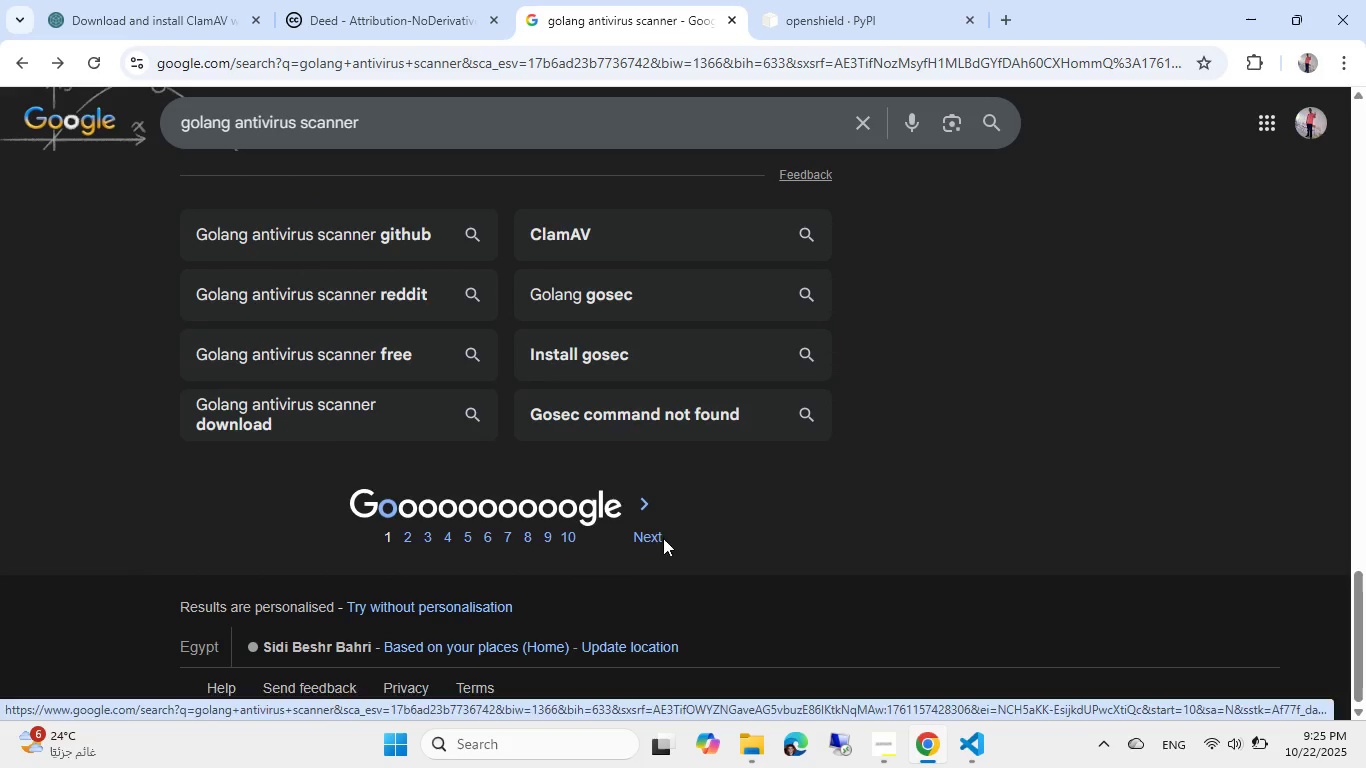 
left_click([617, 309])
 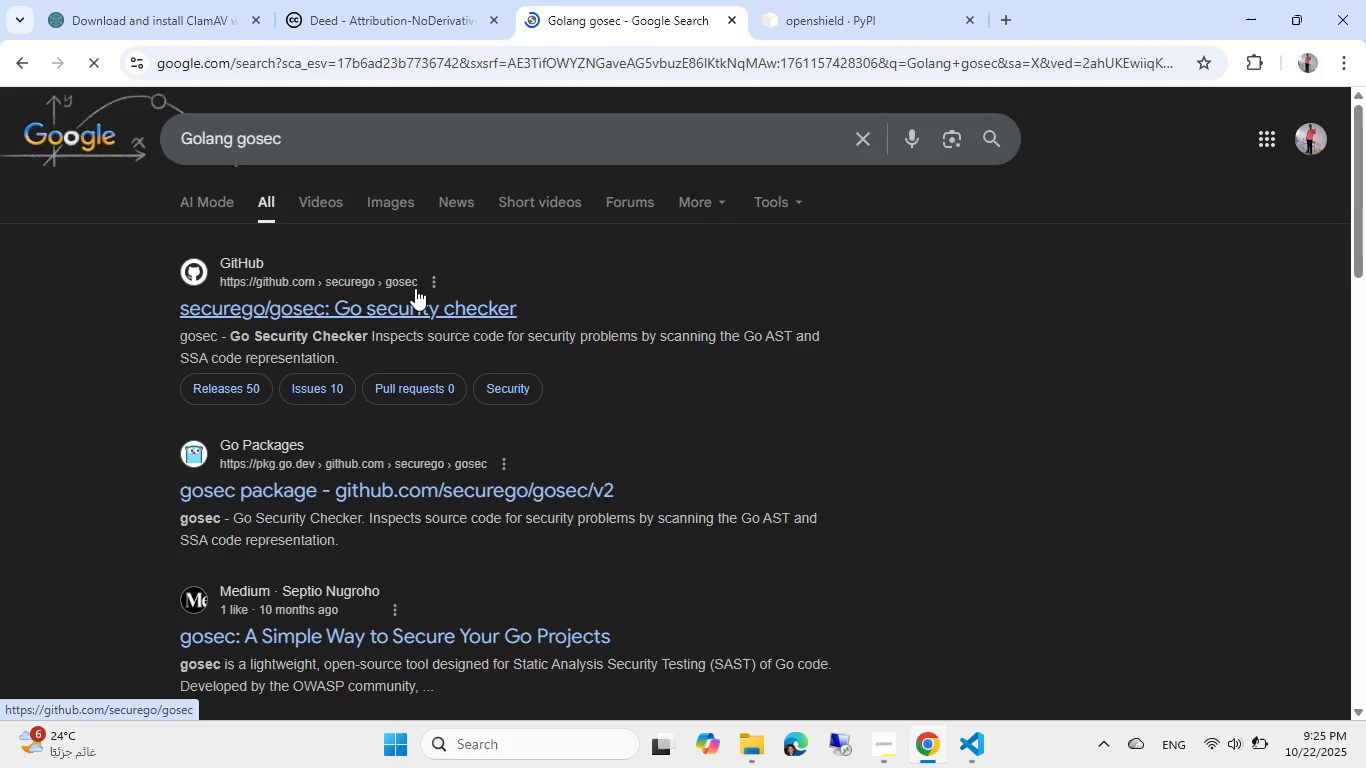 
left_click([460, 294])
 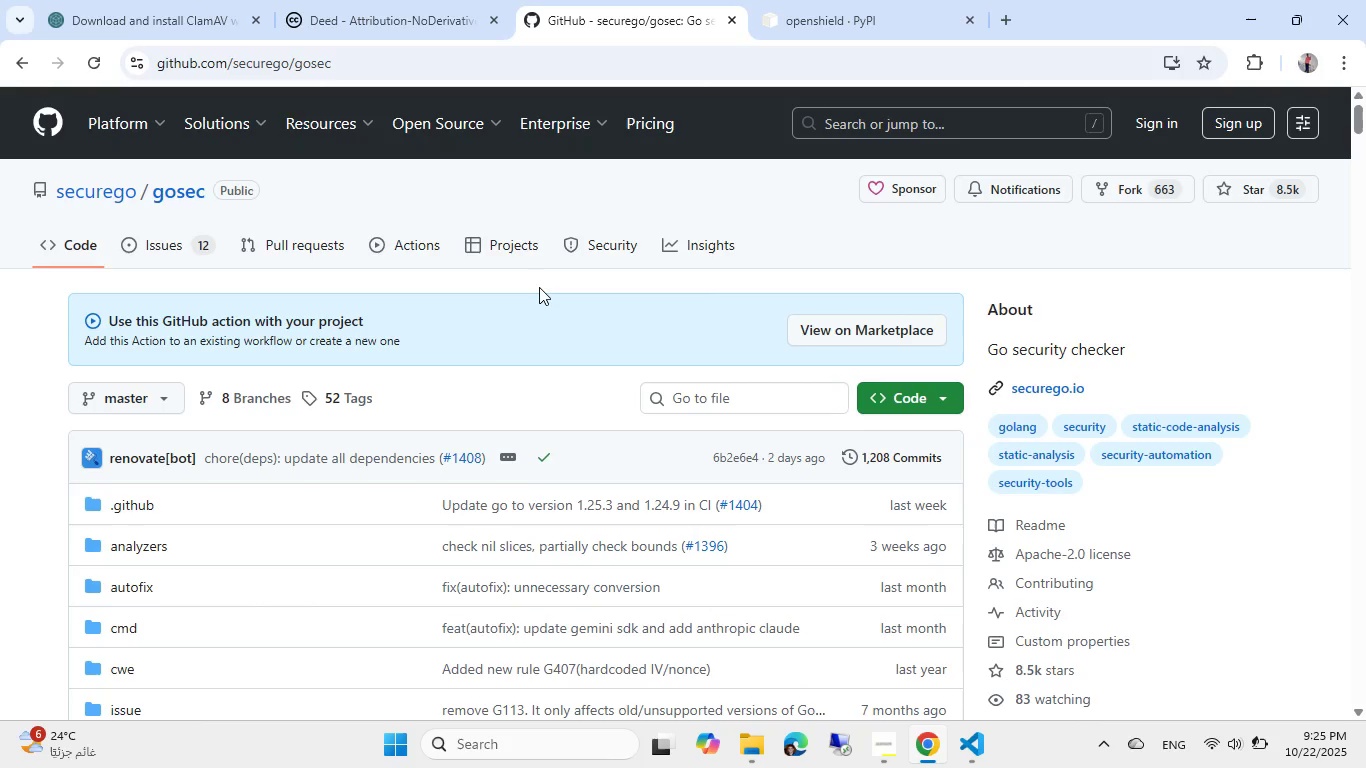 
scroll: coordinate [539, 287], scroll_direction: down, amount: 2.0
 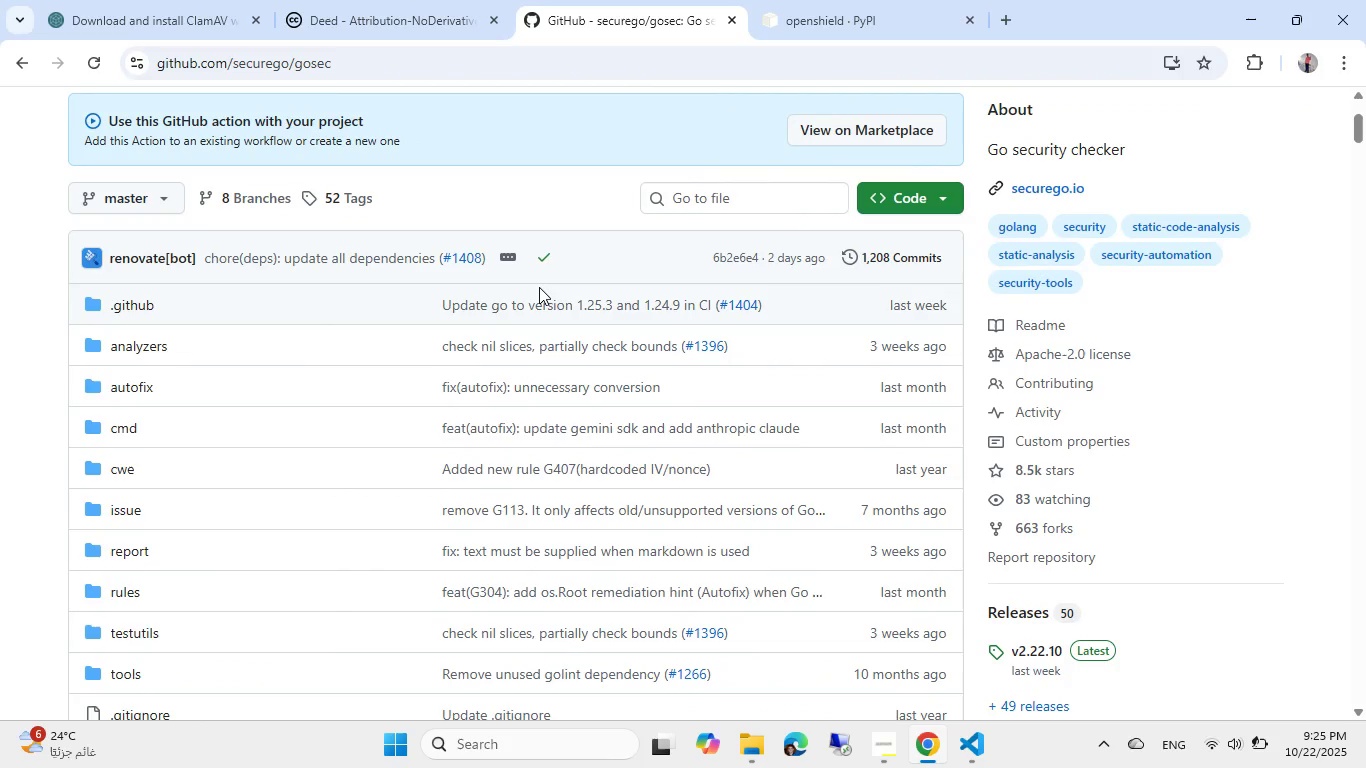 
wait(5.09)
 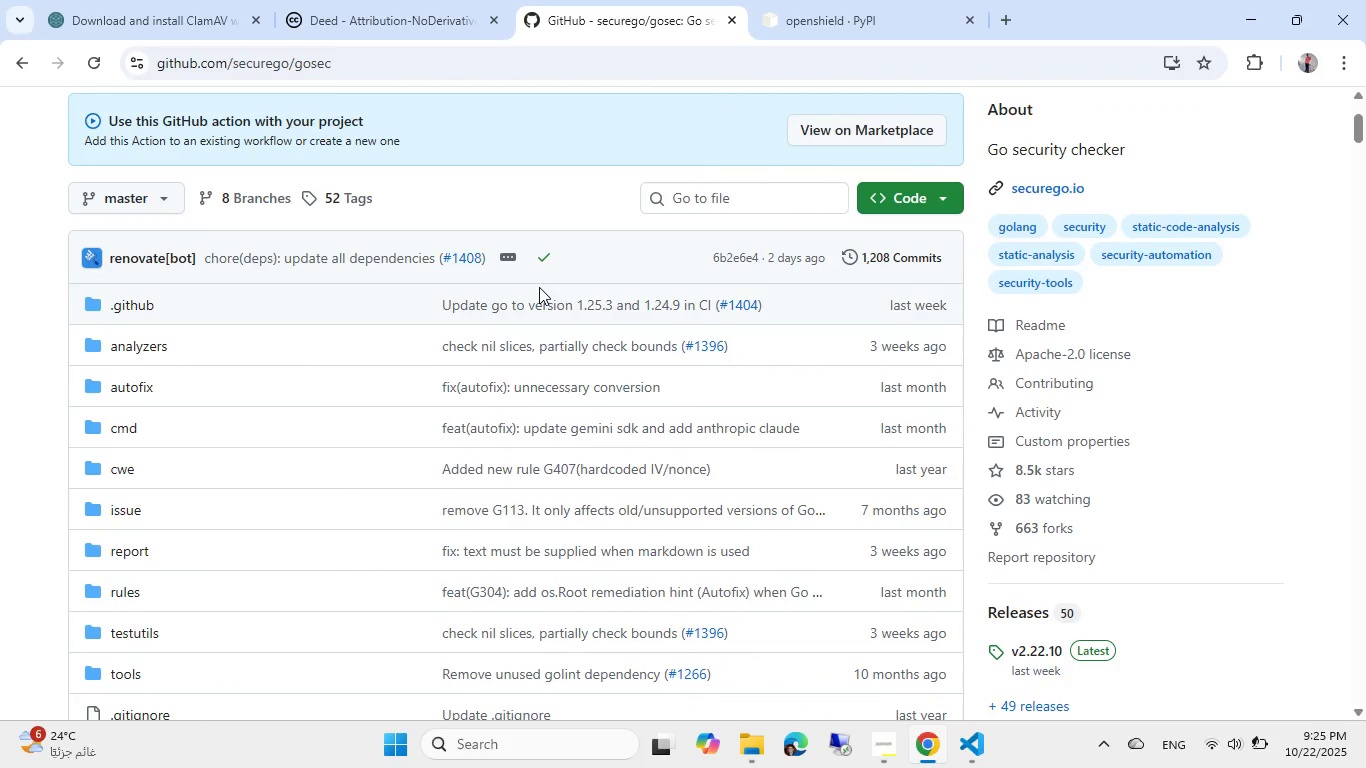 
scroll: coordinate [539, 287], scroll_direction: down, amount: 7.0
 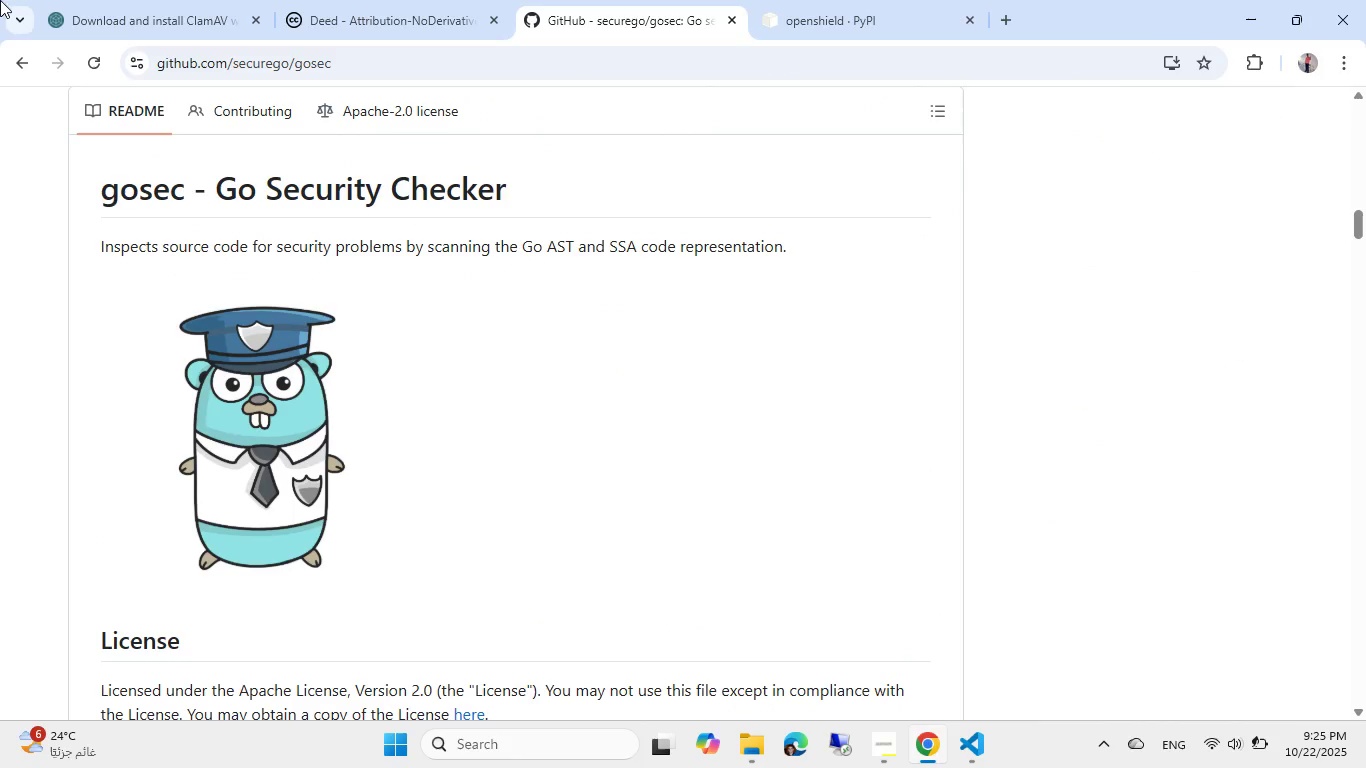 
left_click([29, 62])
 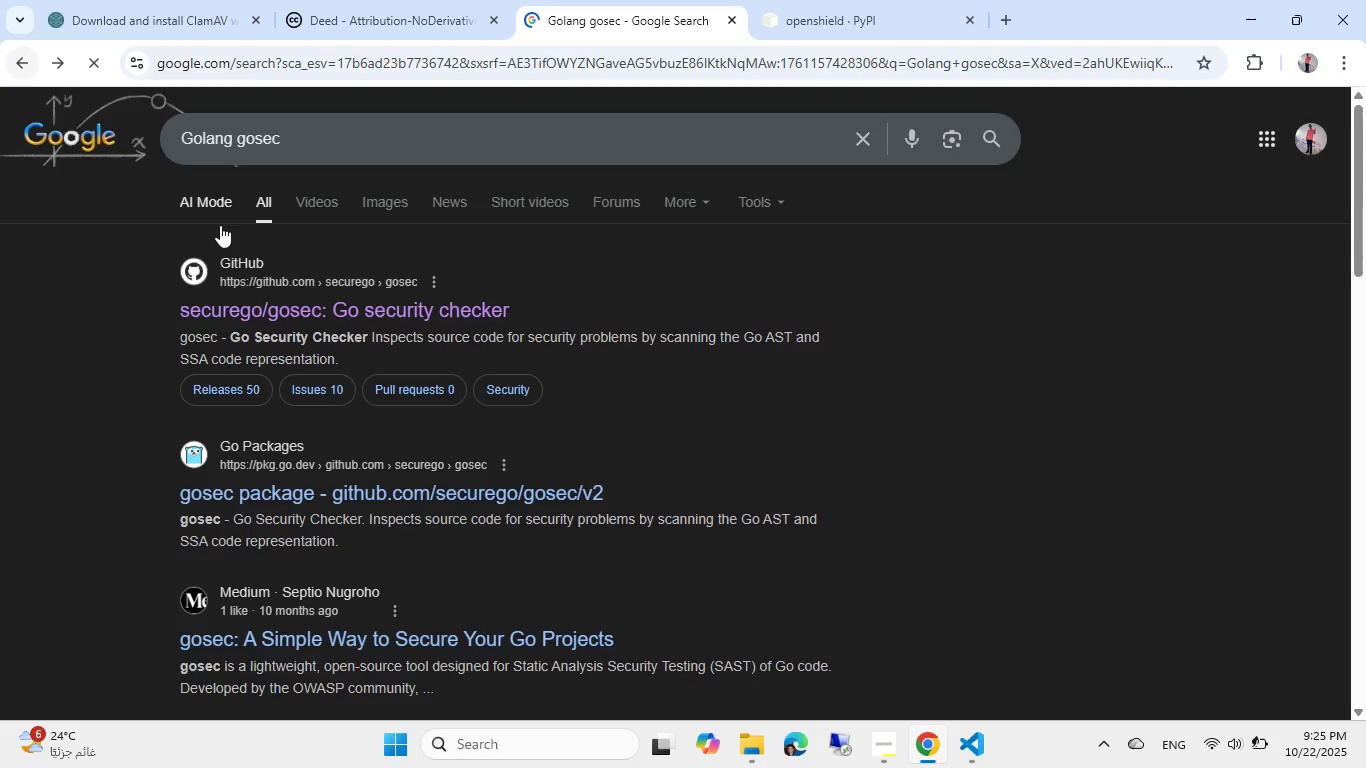 
scroll: coordinate [372, 343], scroll_direction: down, amount: 4.0
 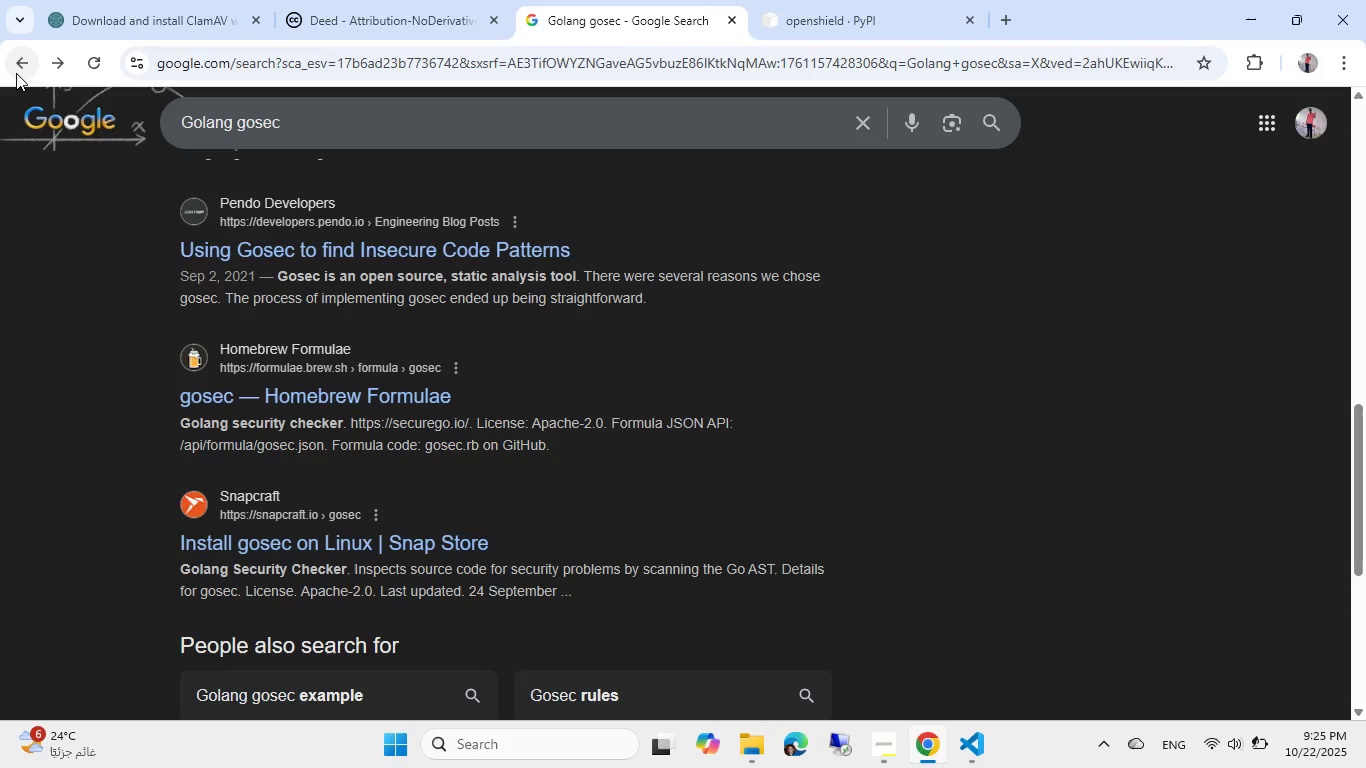 
scroll: coordinate [466, 333], scroll_direction: up, amount: 5.0
 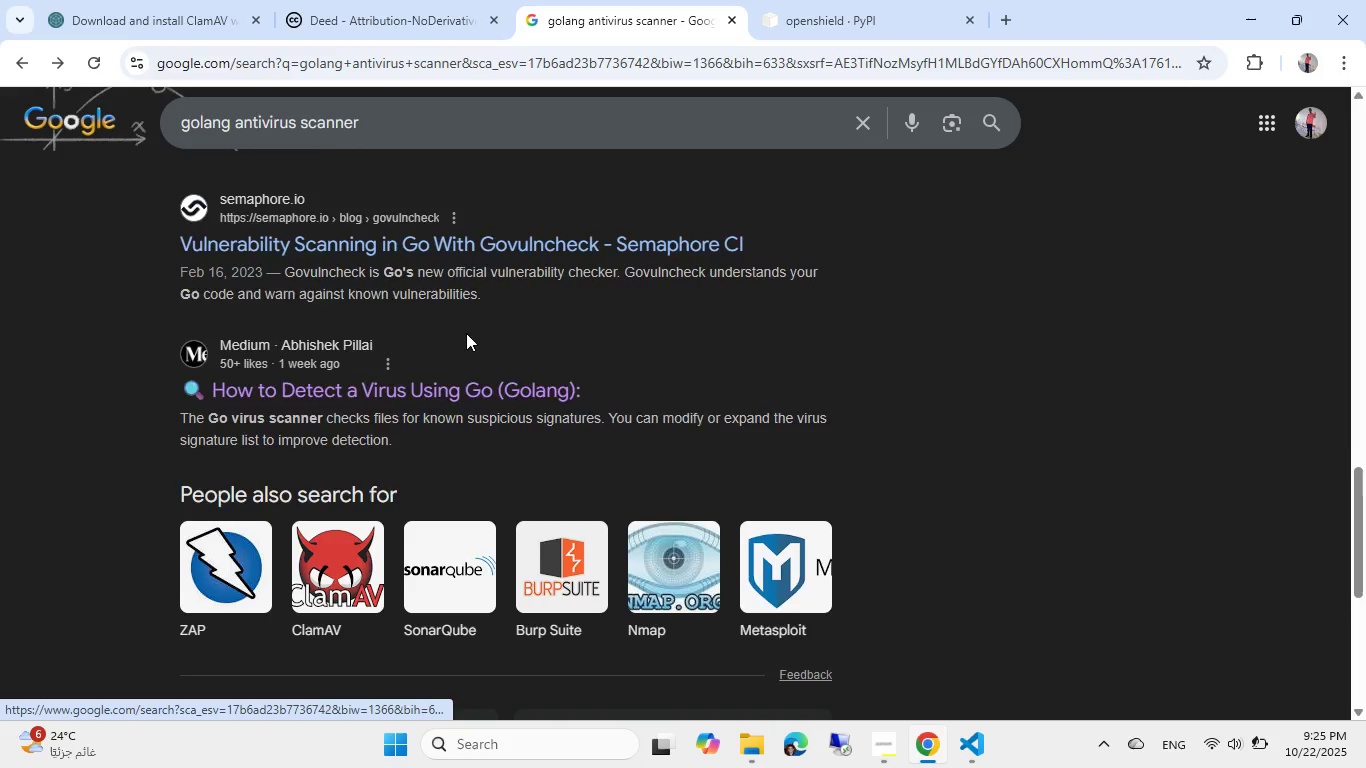 
scroll: coordinate [466, 333], scroll_direction: down, amount: 4.0
 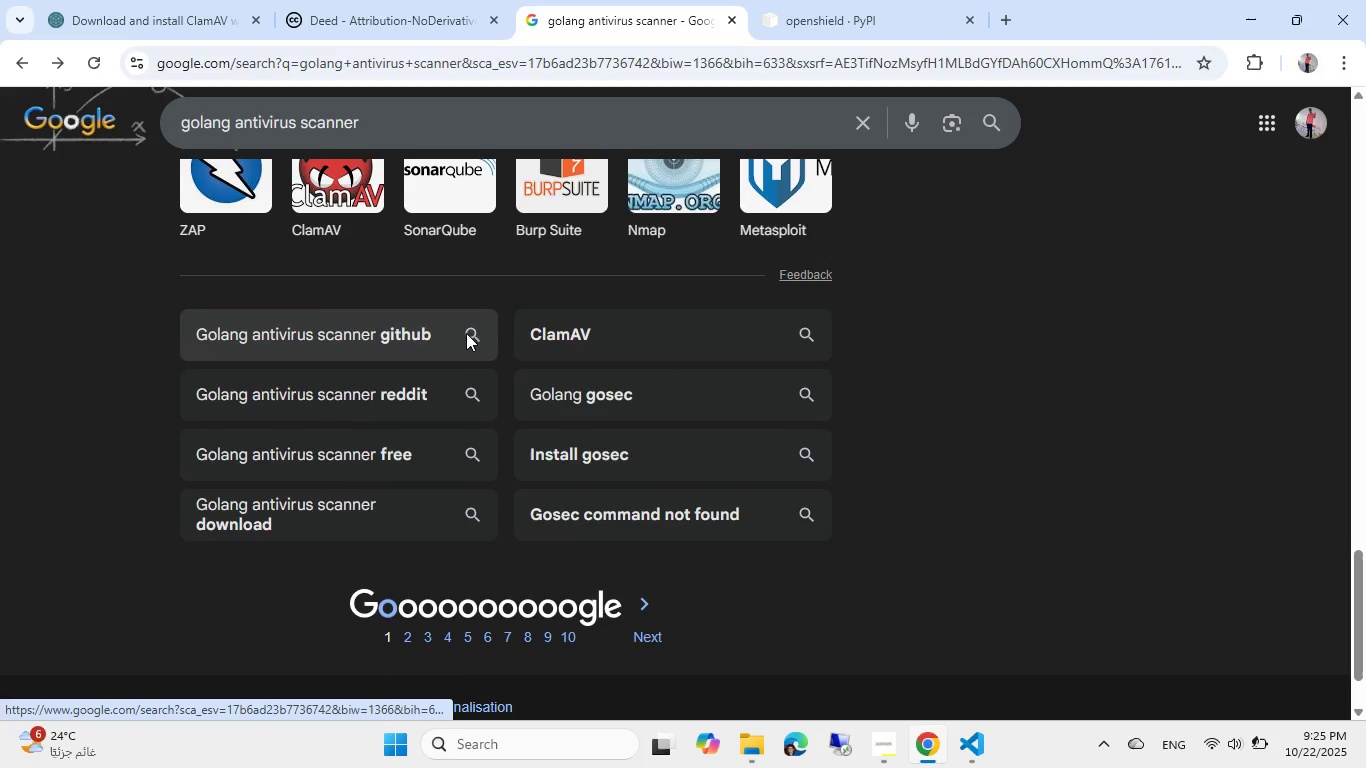 
scroll: coordinate [466, 333], scroll_direction: up, amount: 25.0
 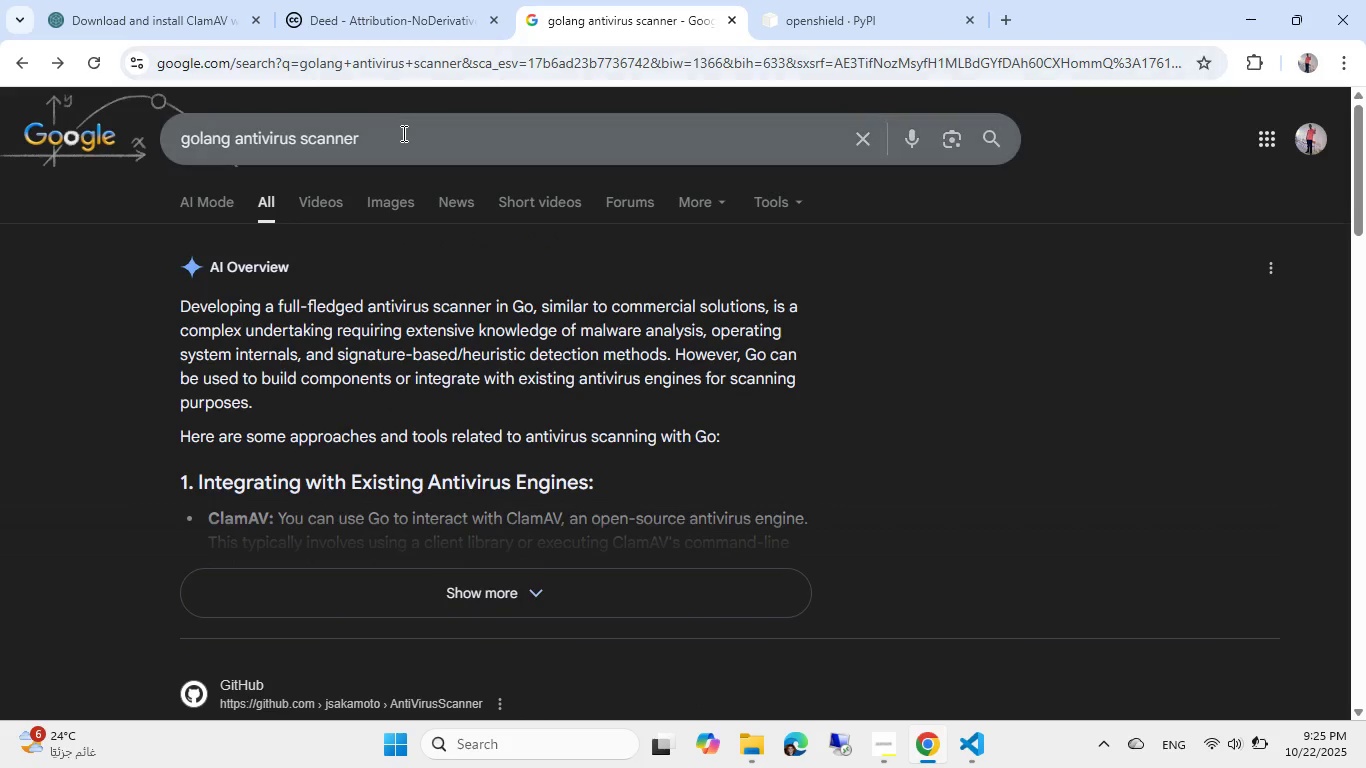 
left_click([402, 133])
 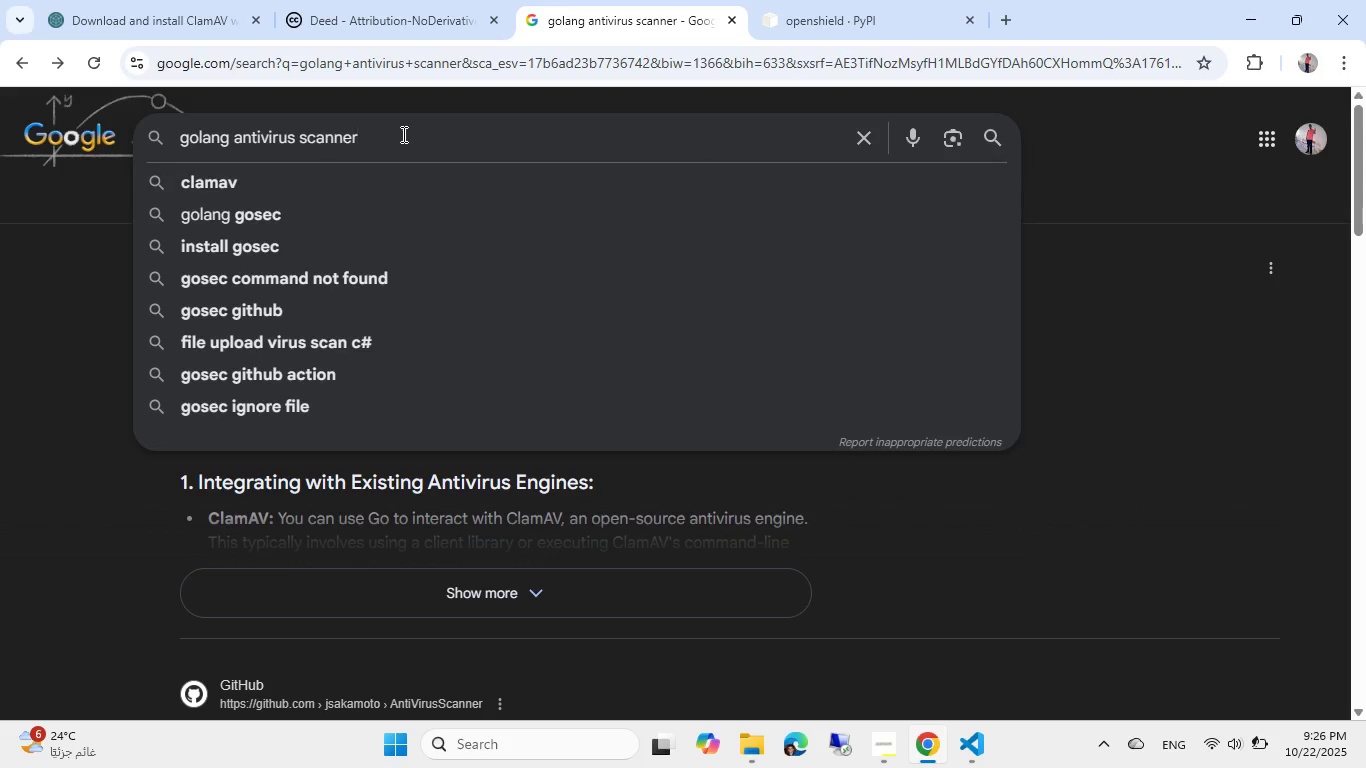 
wait(44.69)
 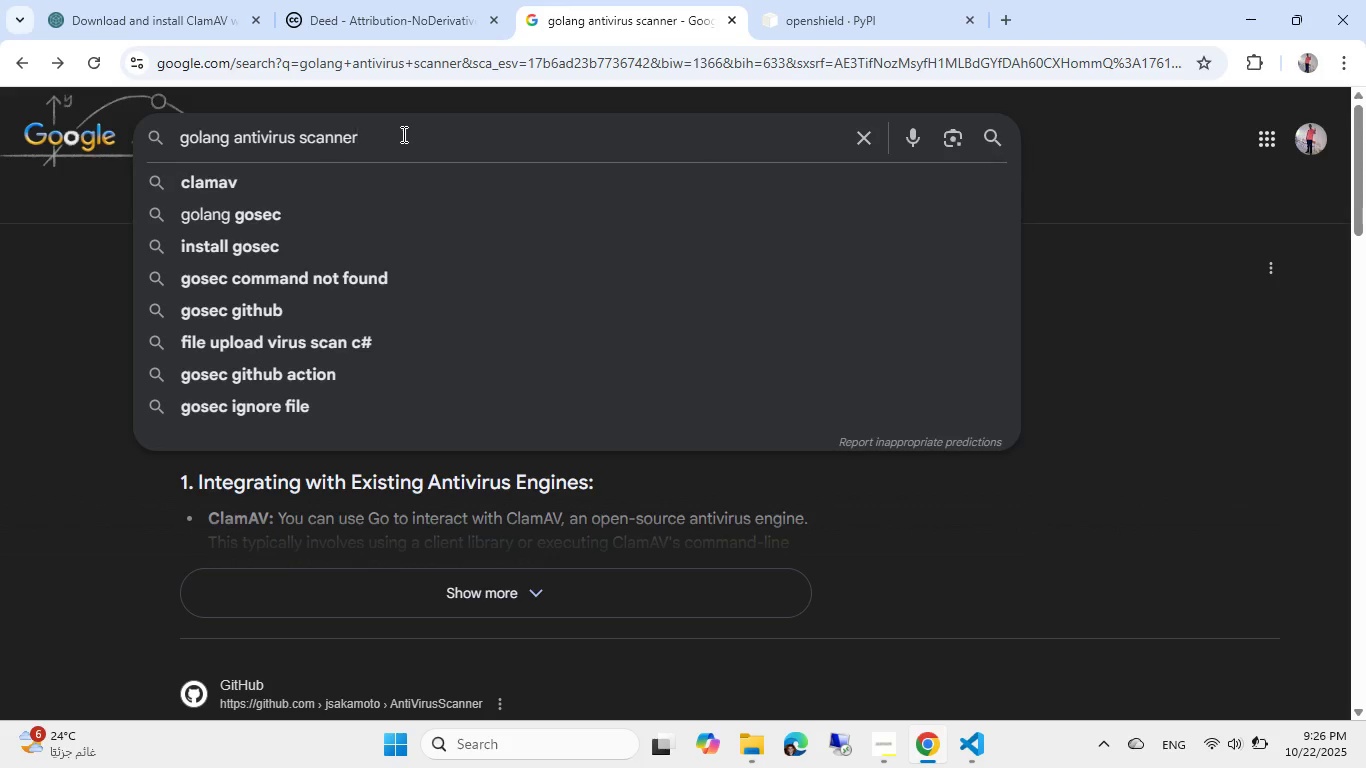 
left_click([1097, 164])
 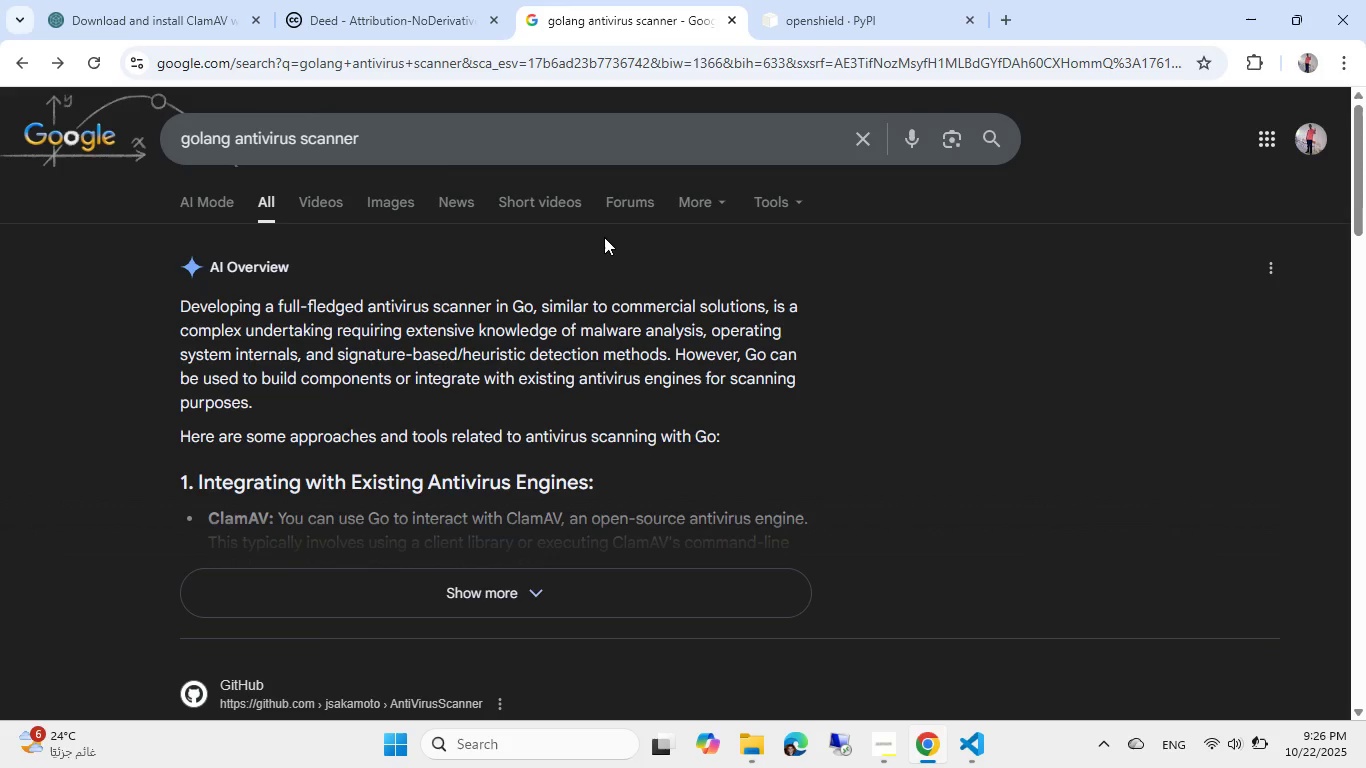 
wait(6.54)
 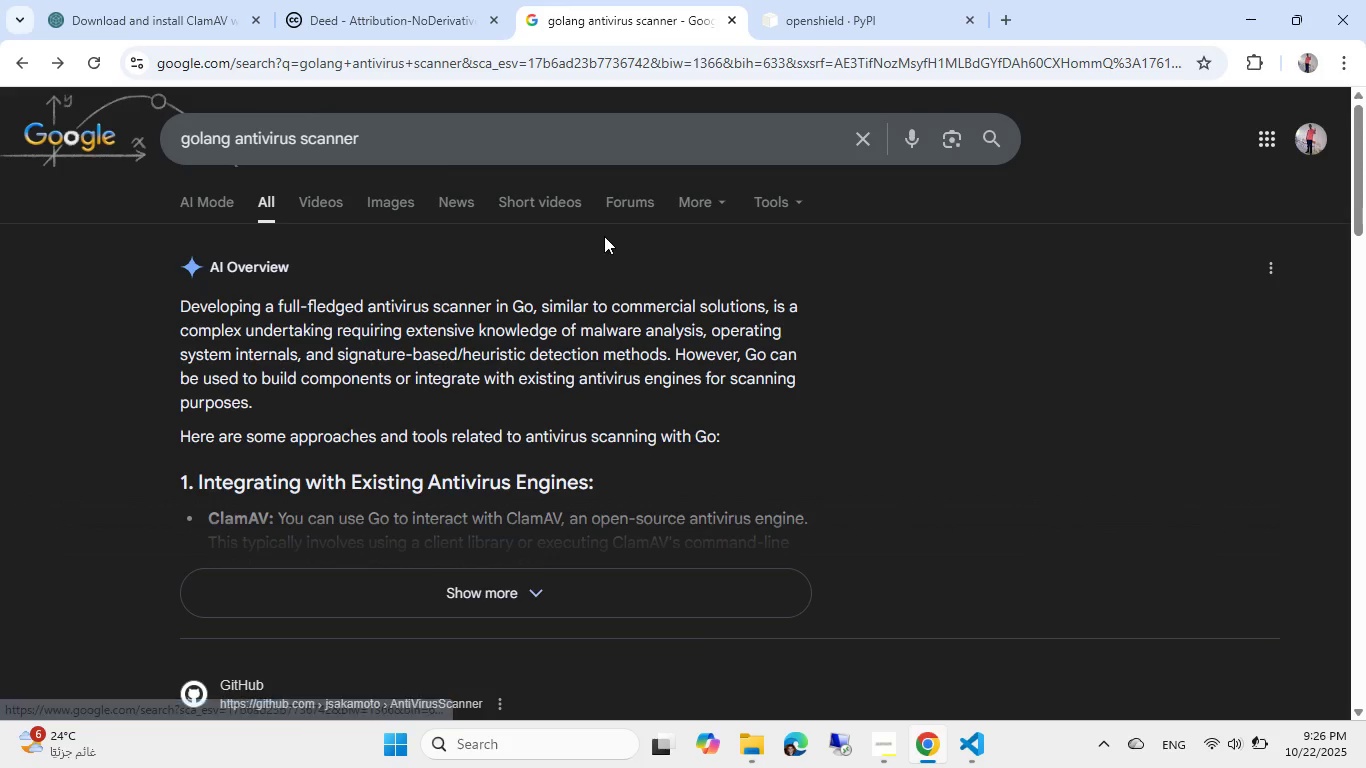 
scroll: coordinate [609, 230], scroll_direction: down, amount: 13.0
 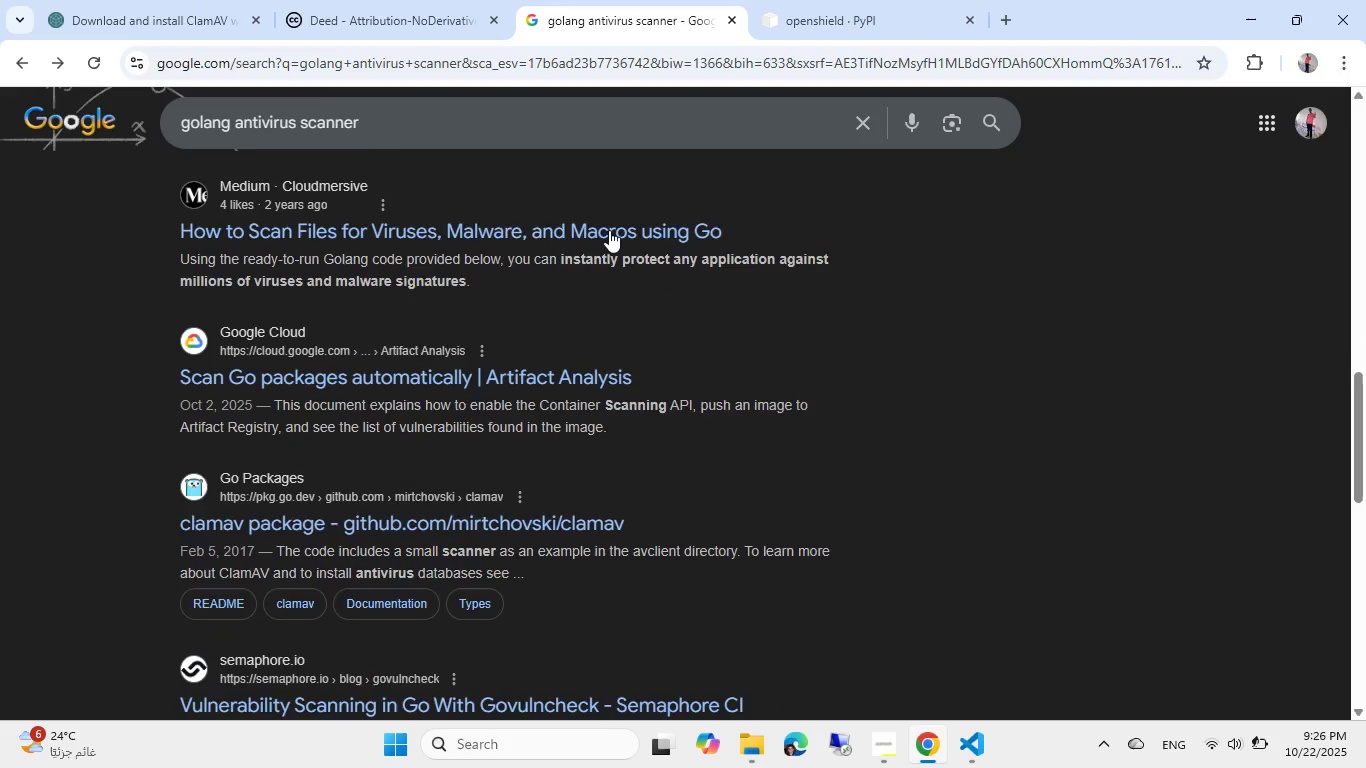 
scroll: coordinate [609, 230], scroll_direction: up, amount: 12.0
 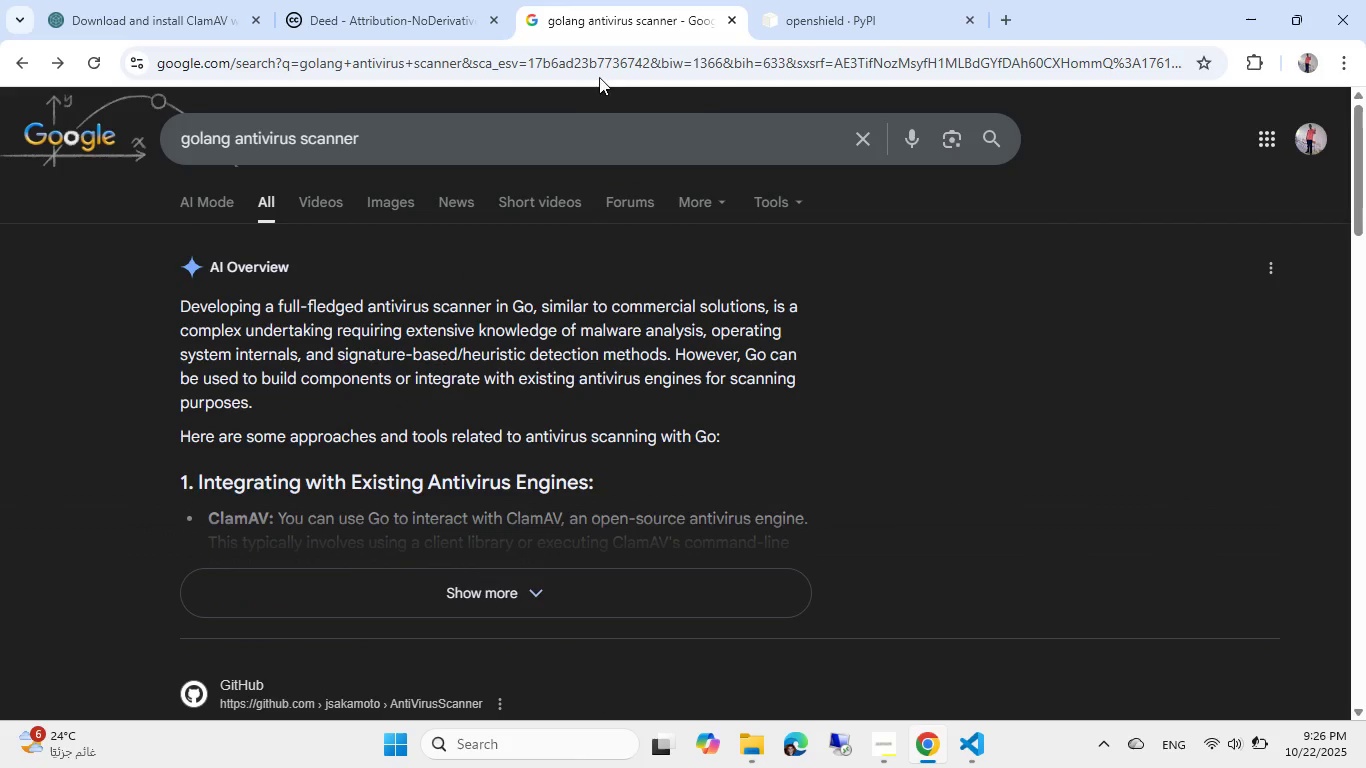 
left_click([614, 54])
 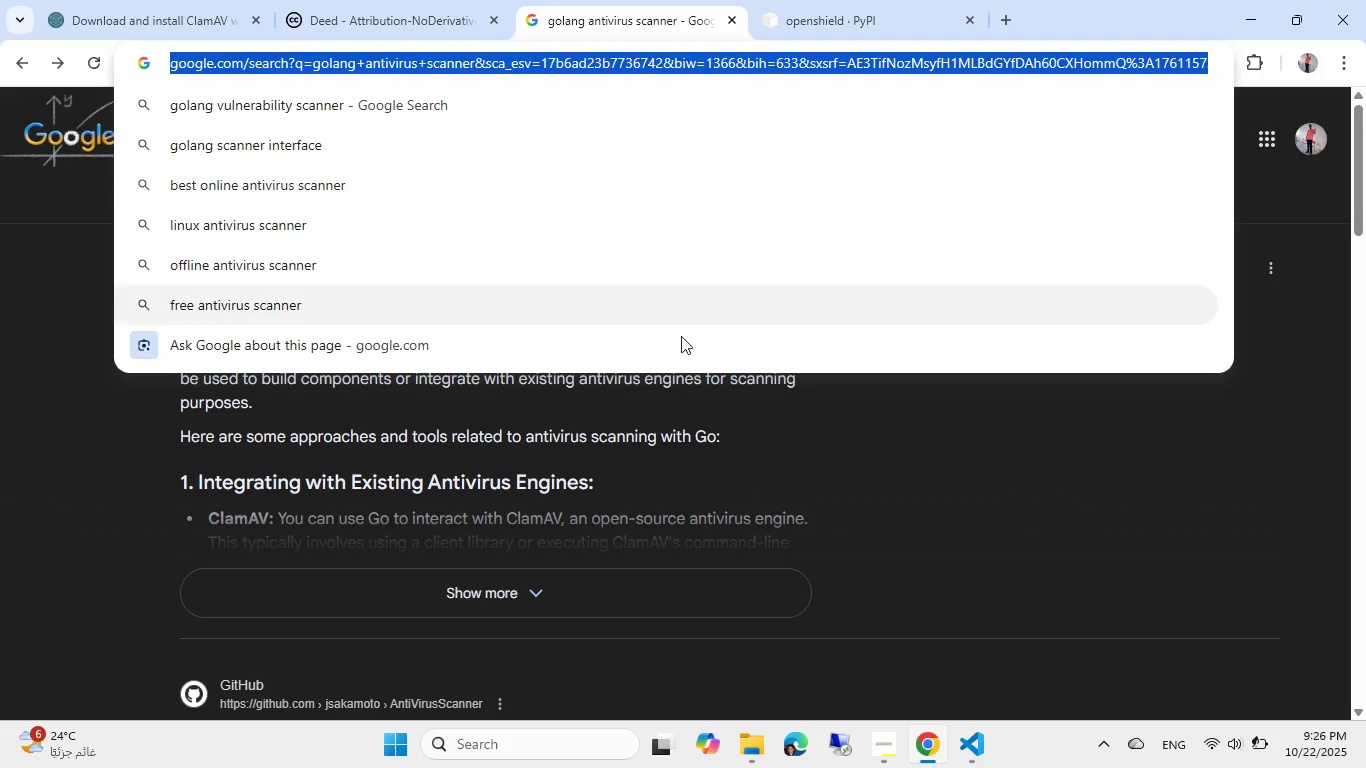 